 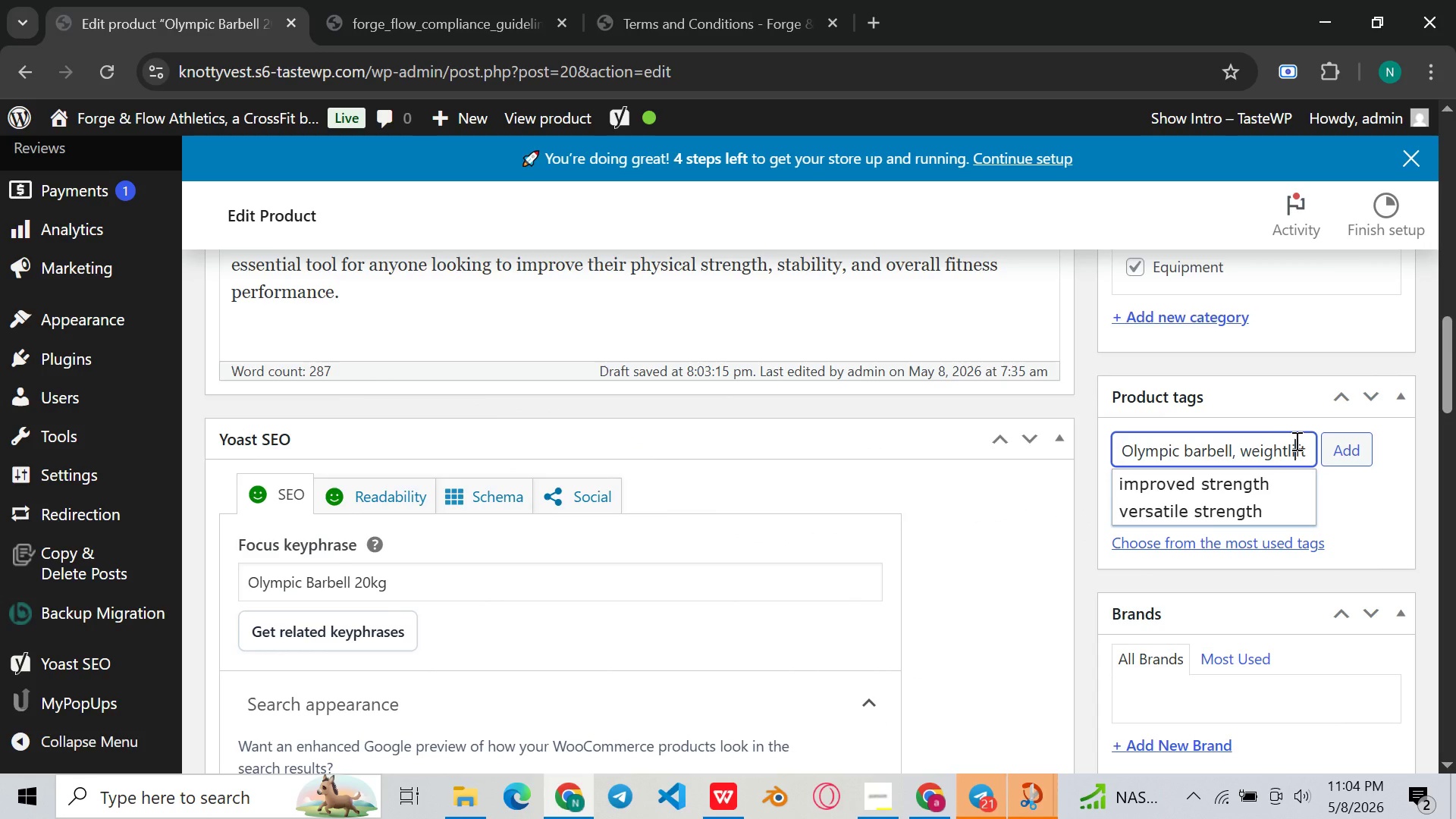 
key(ArrowRight)
 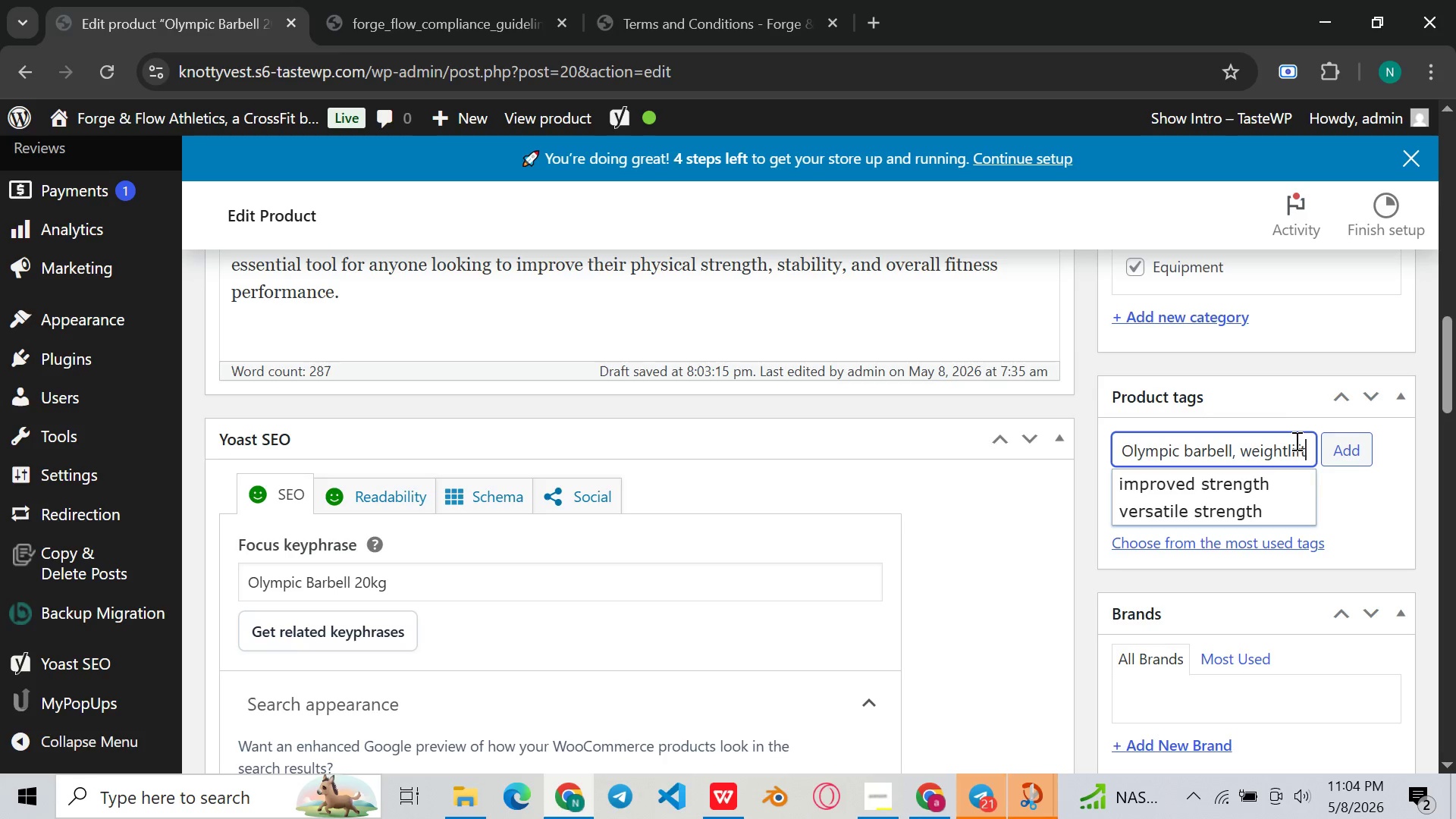 
key(ArrowRight)
 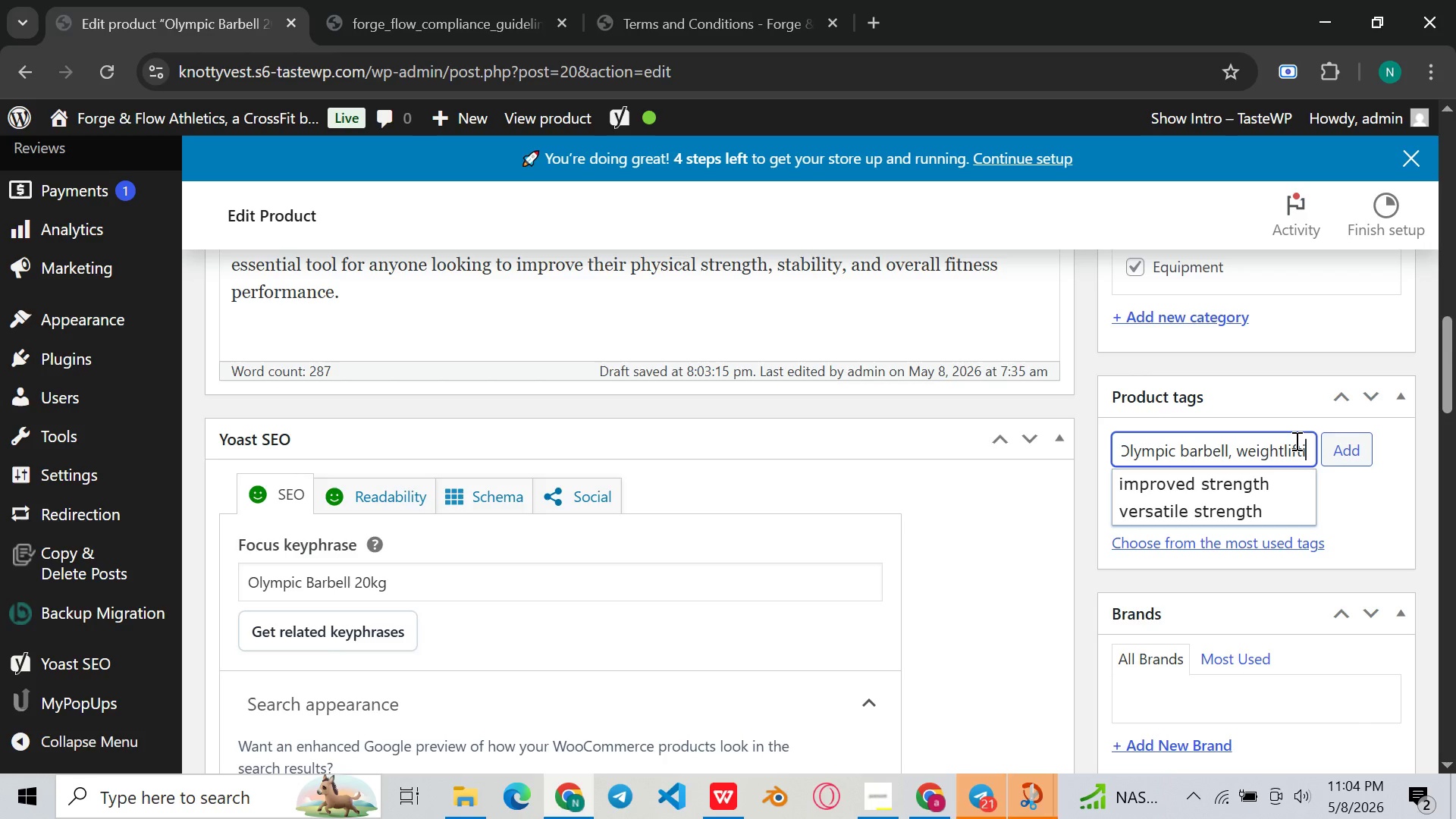 
key(ArrowRight)
 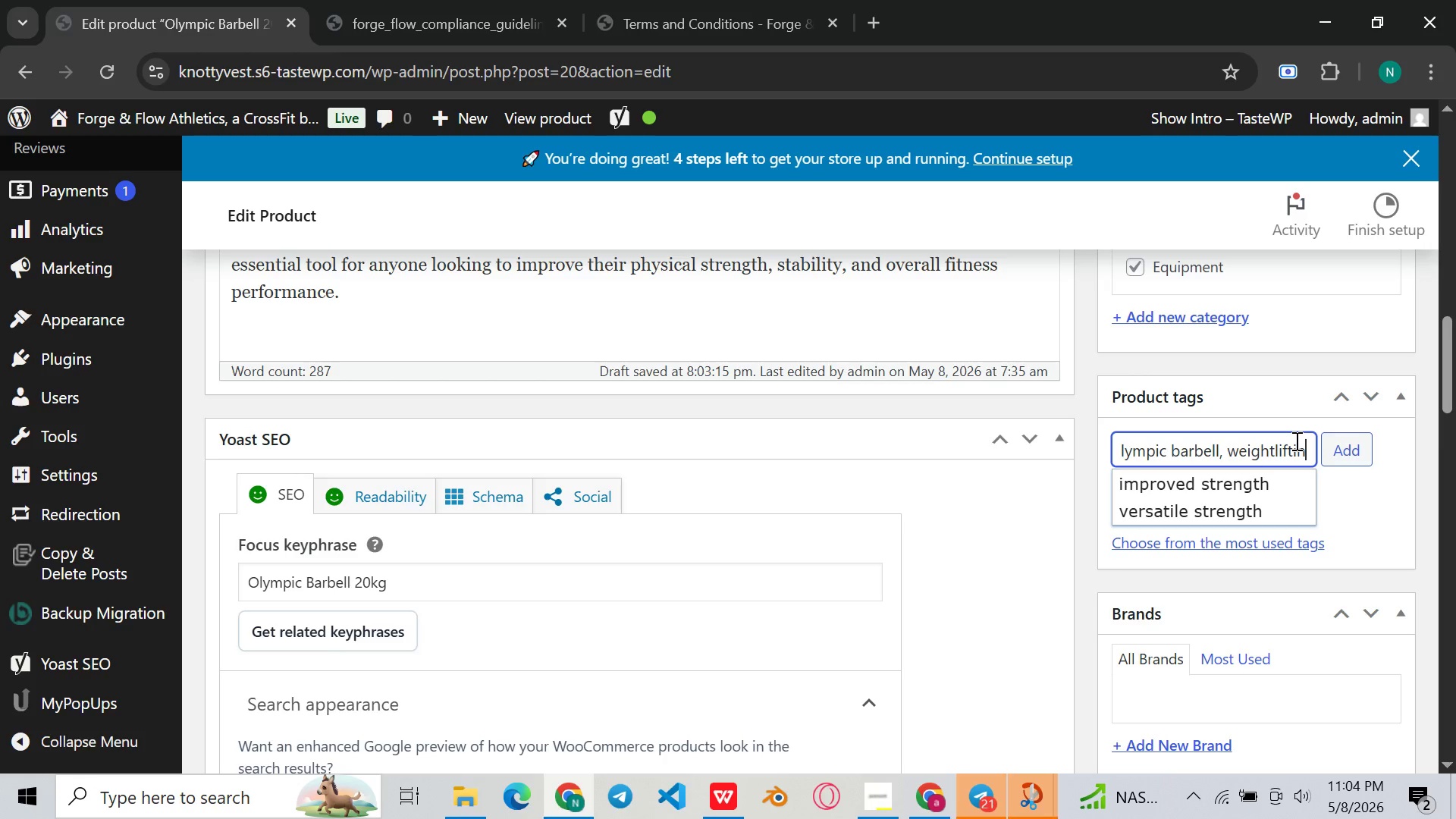 
key(ArrowRight)
 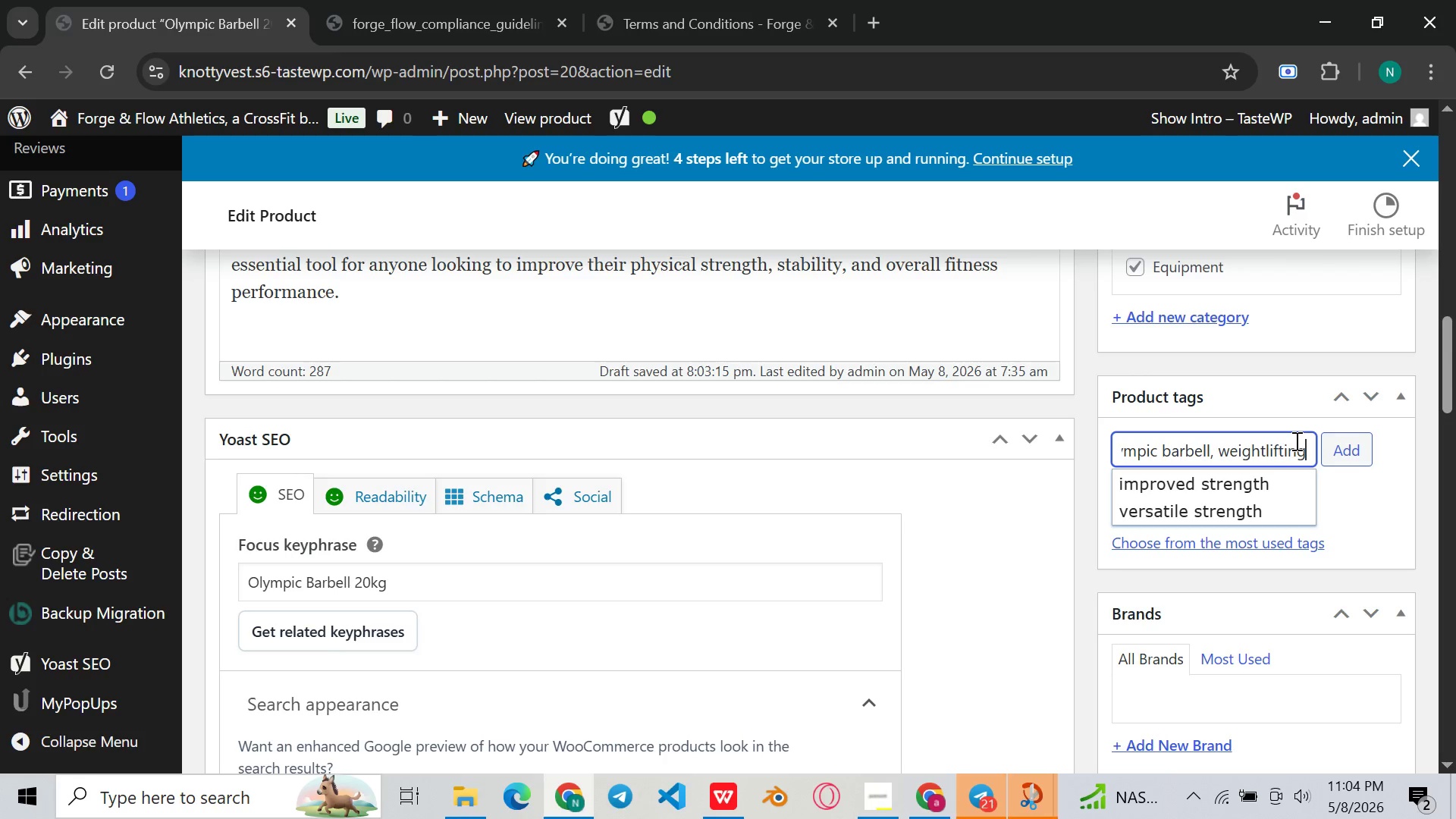 
key(ArrowRight)
 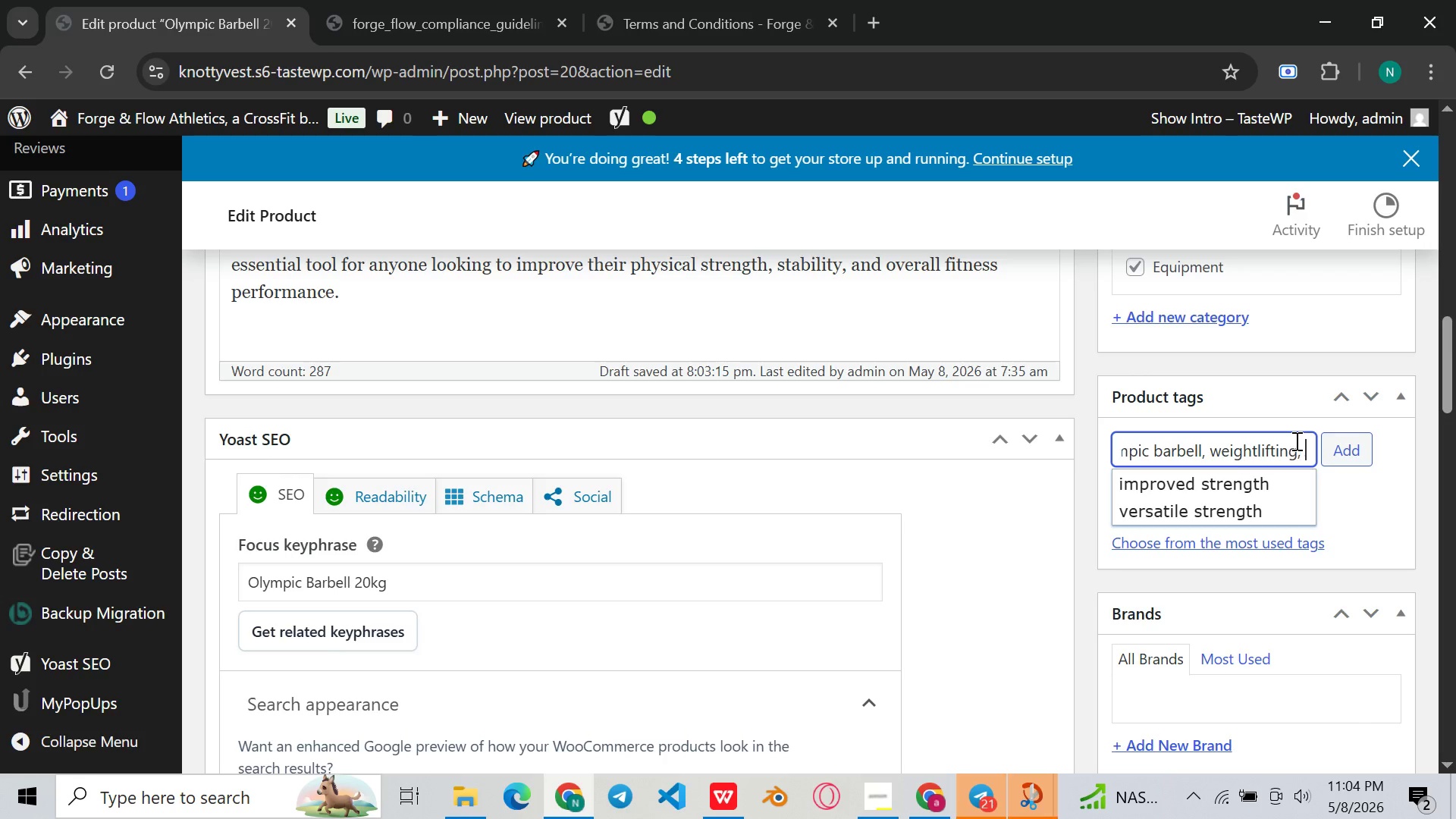 
key(ArrowRight)
 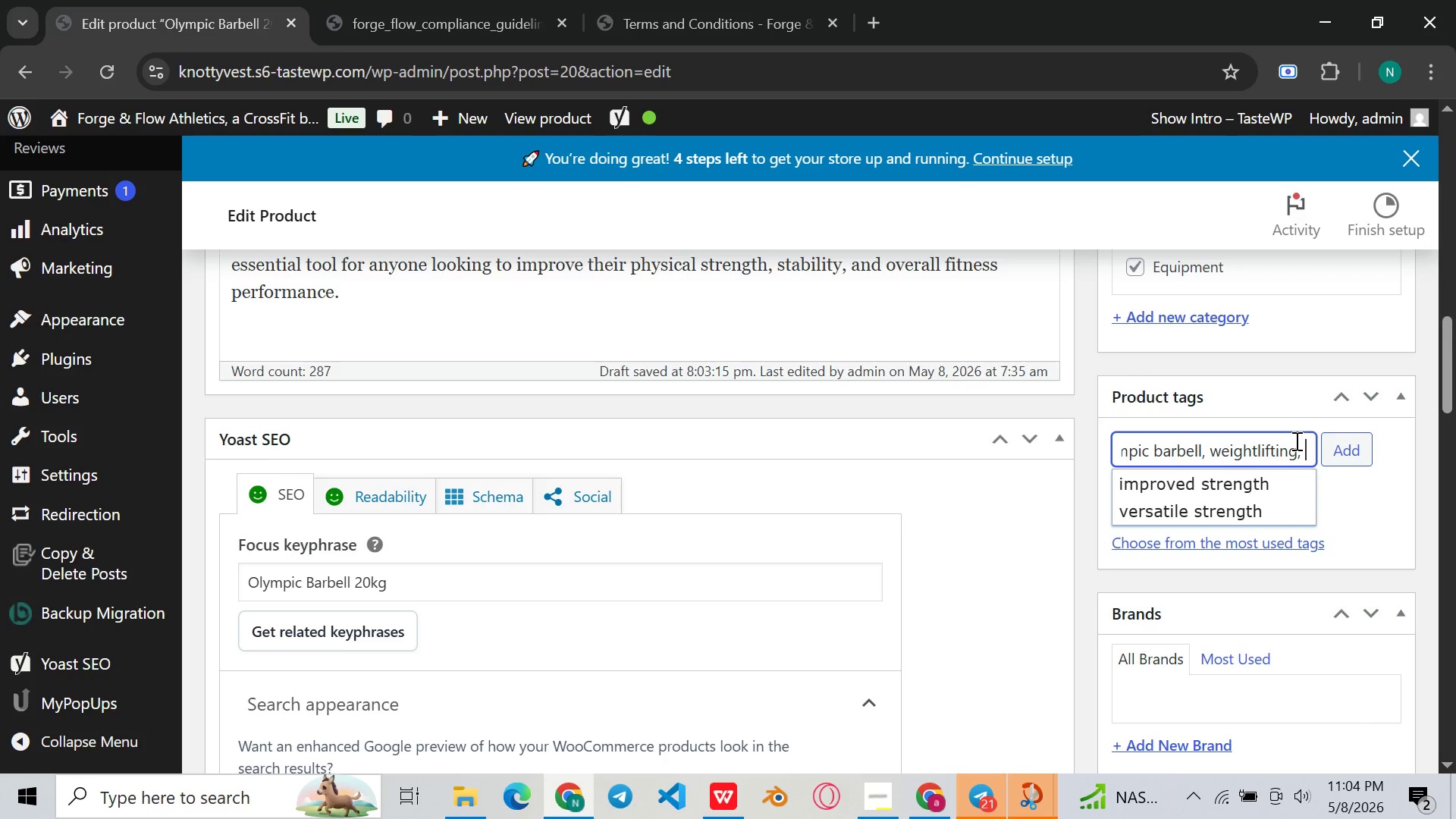 
key(ArrowRight)
 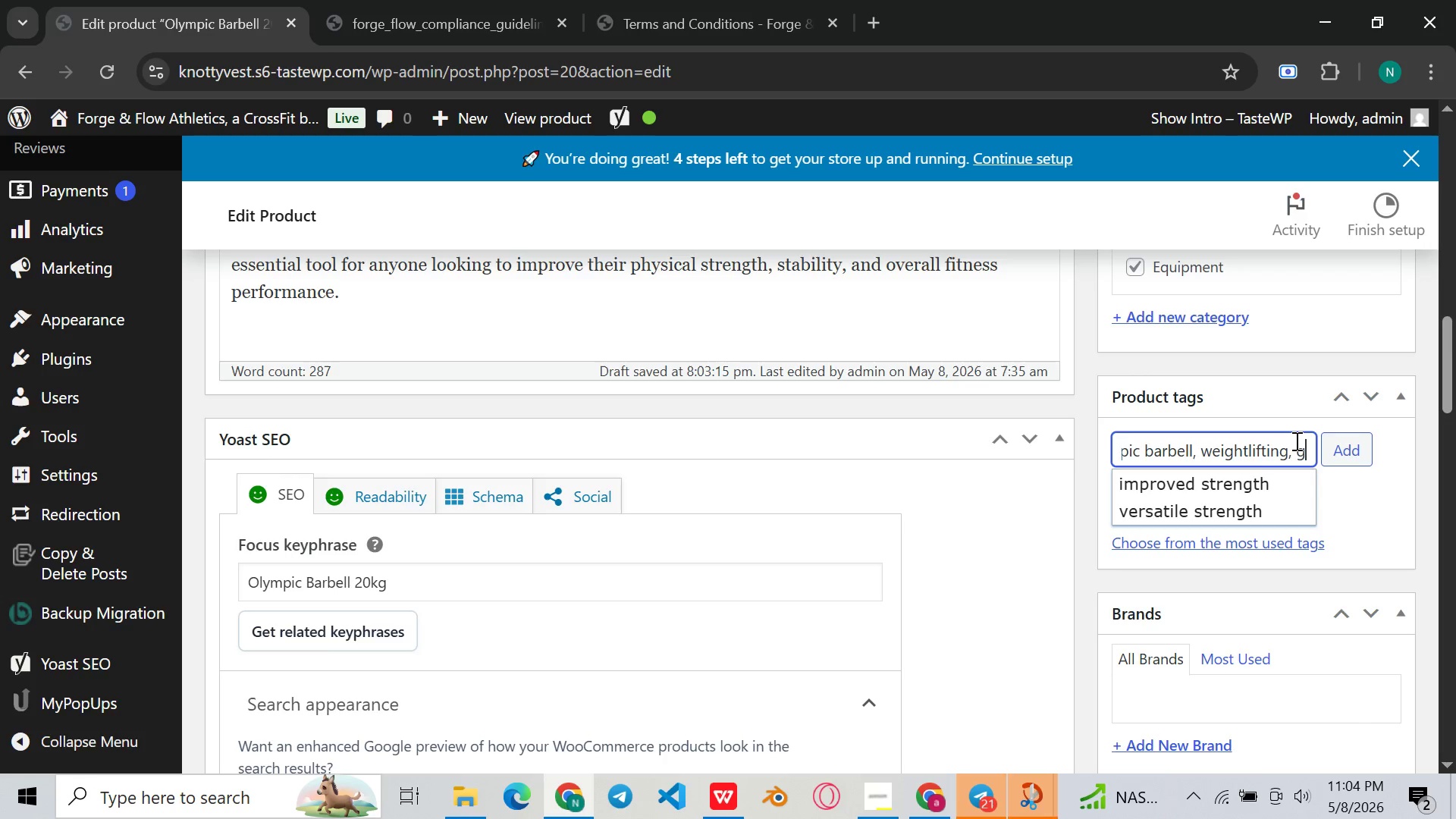 
key(ArrowRight)
 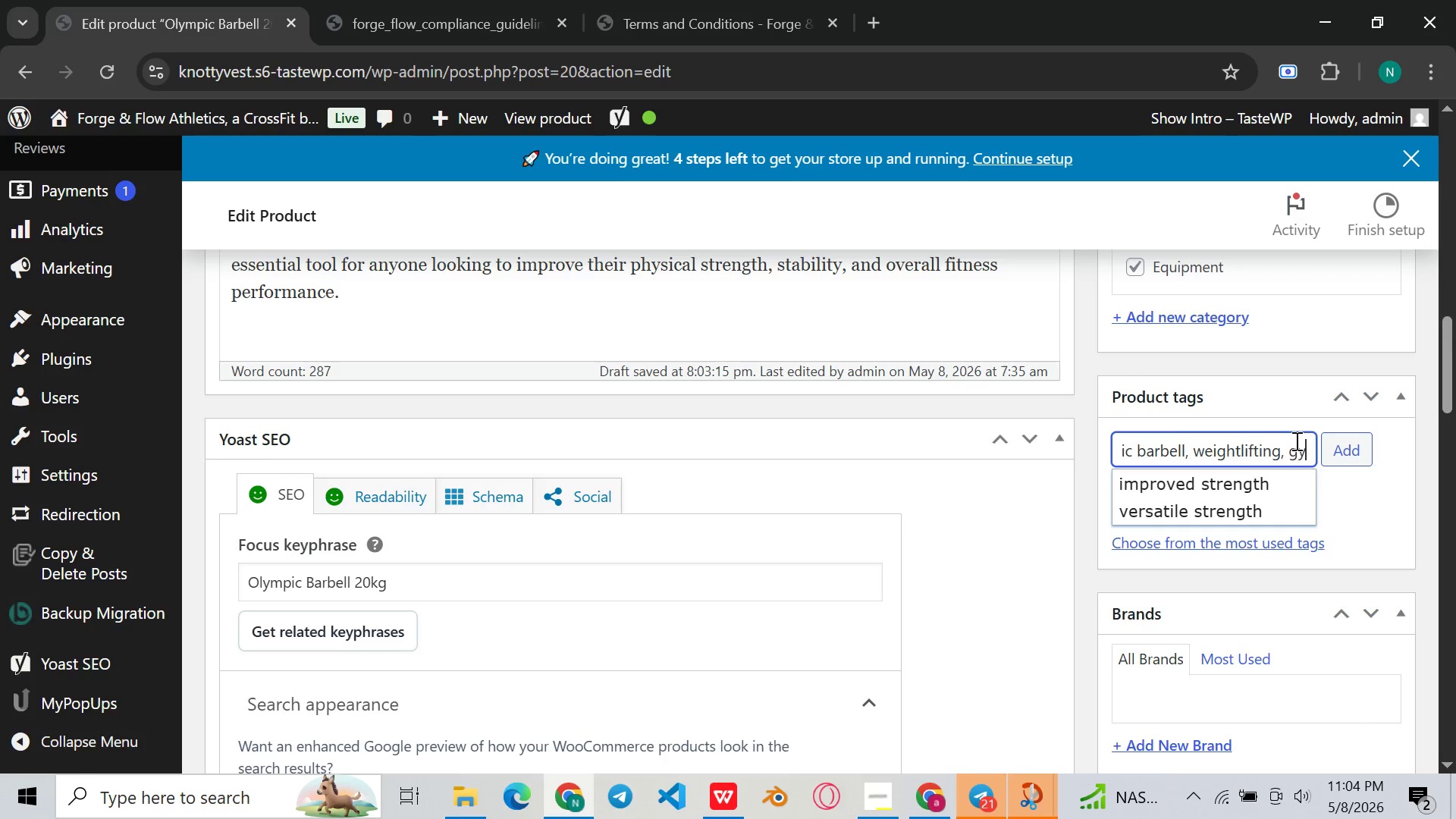 
key(ArrowRight)
 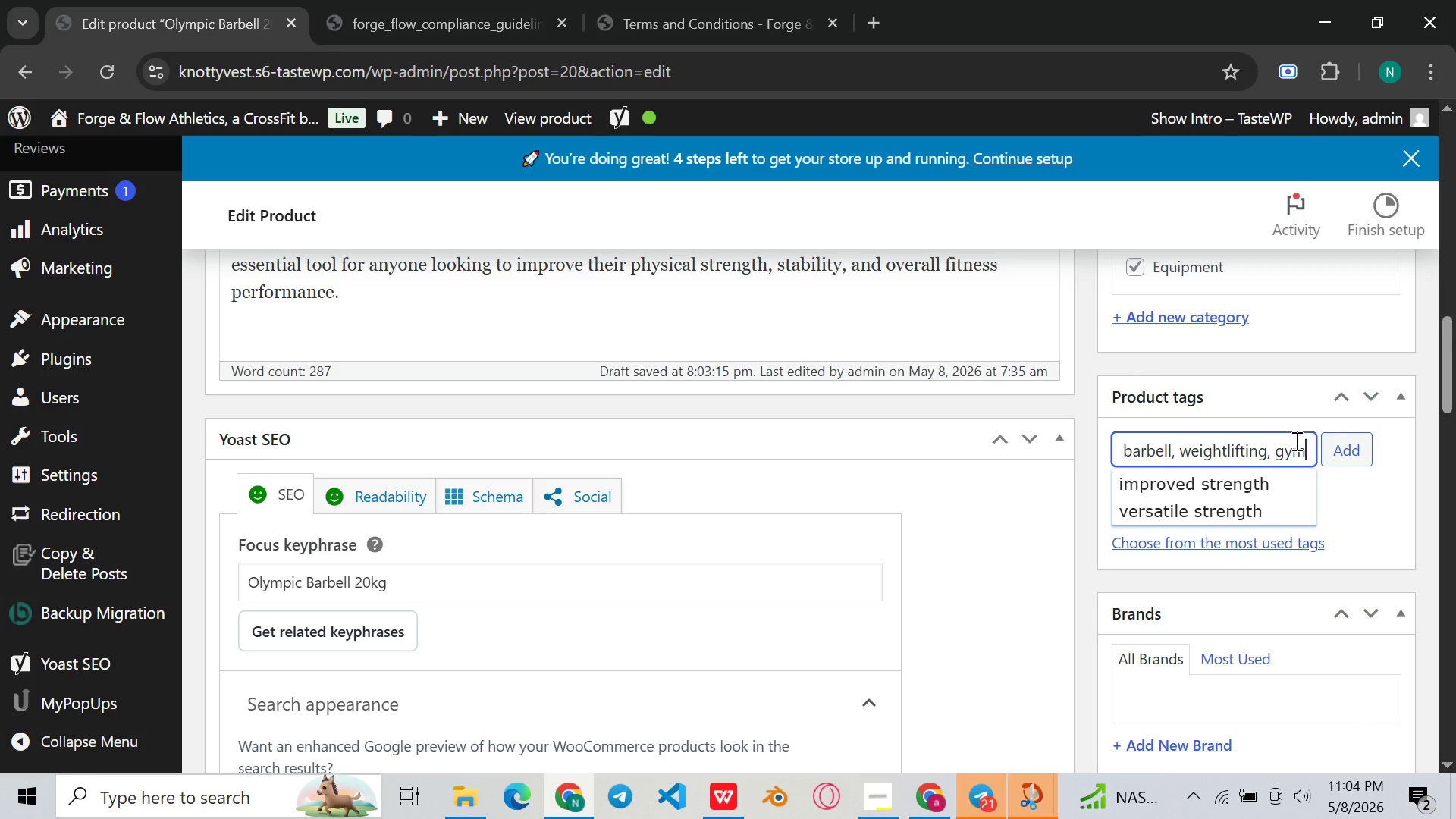 
key(ArrowRight)
 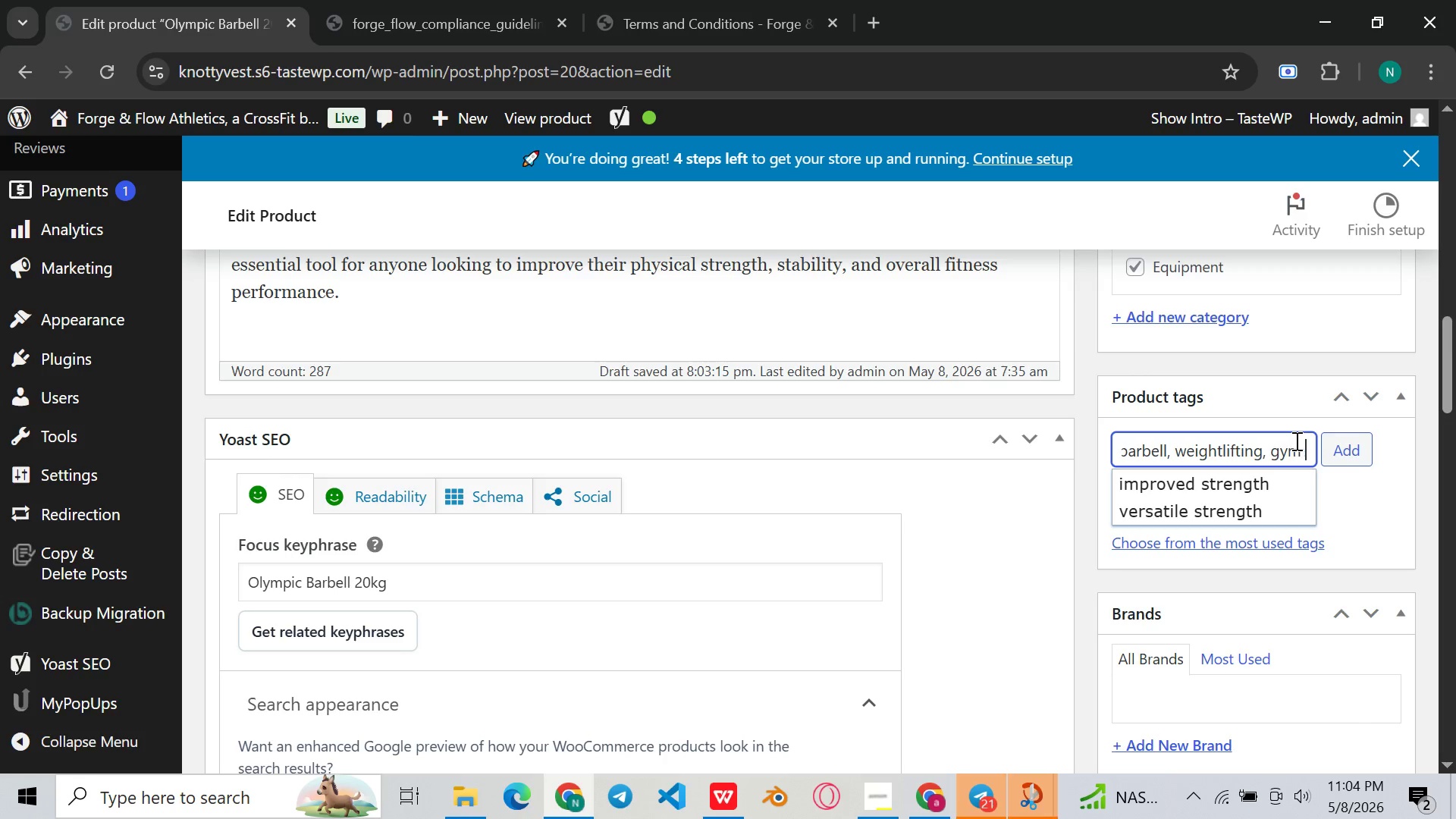 
hold_key(key=ArrowRight, duration=1.53)
 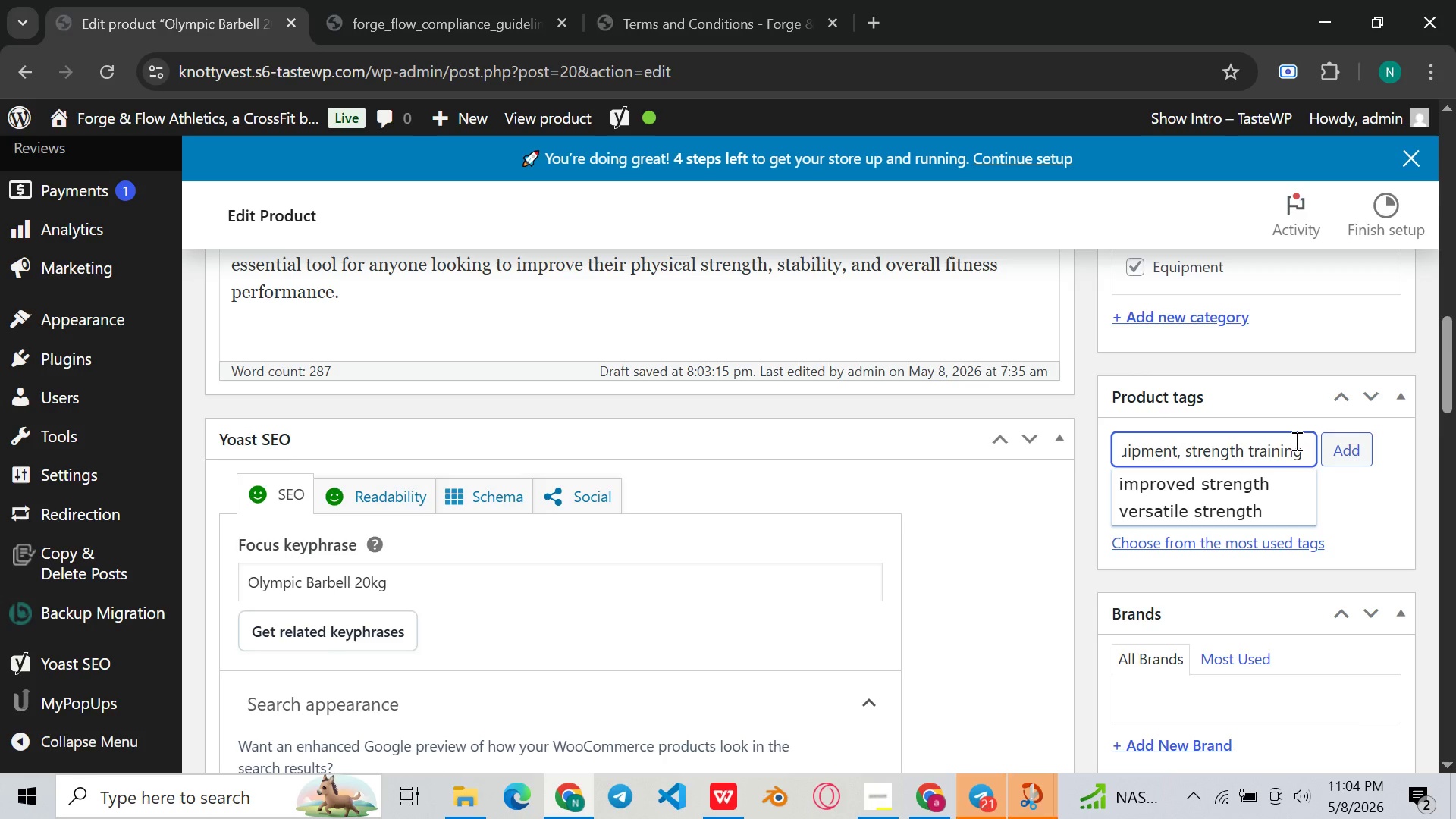 
hold_key(key=ArrowRight, duration=0.61)
 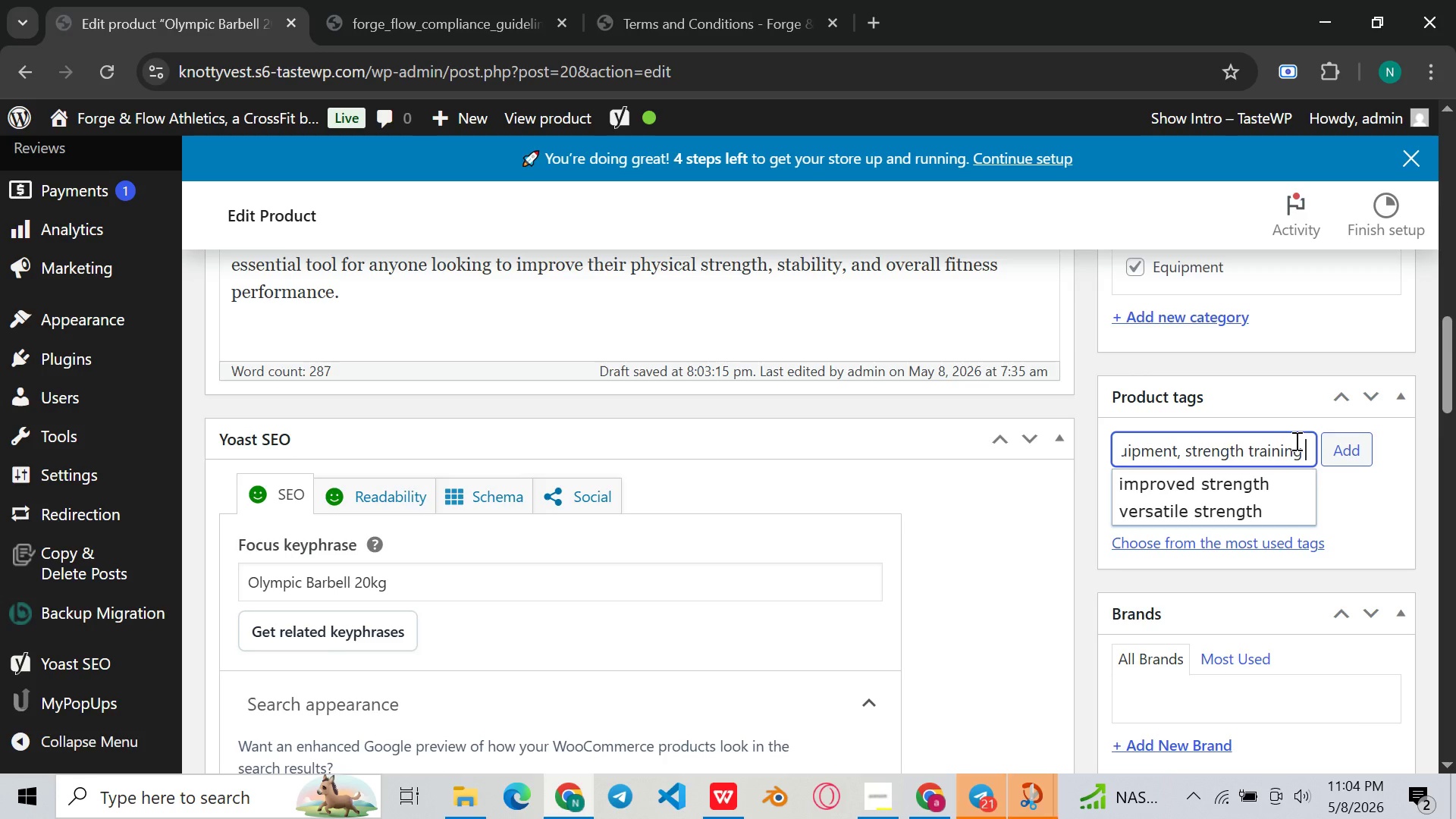 
key(Backspace)
type(, bareball workout)
 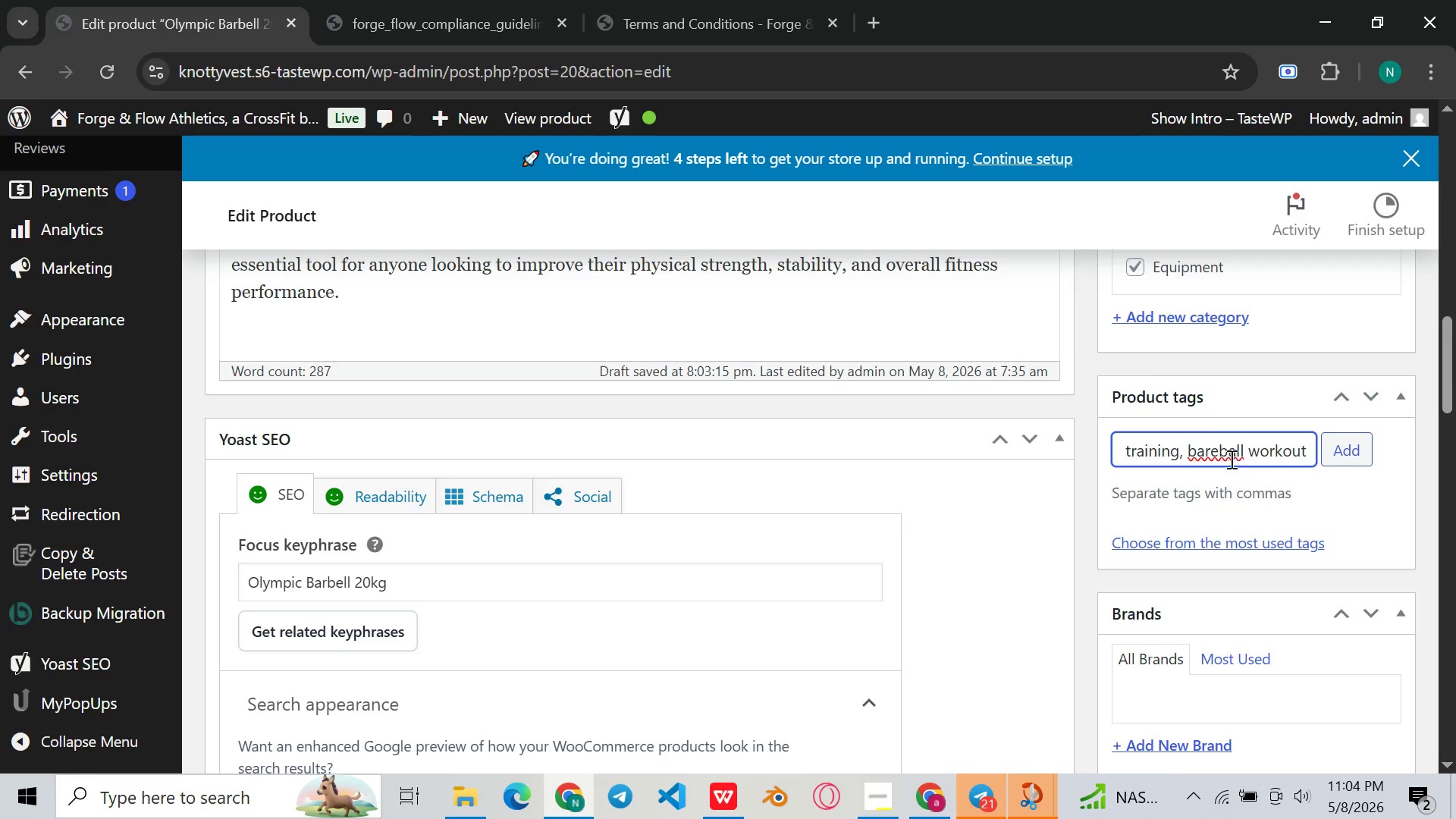 
left_click([1238, 456])
 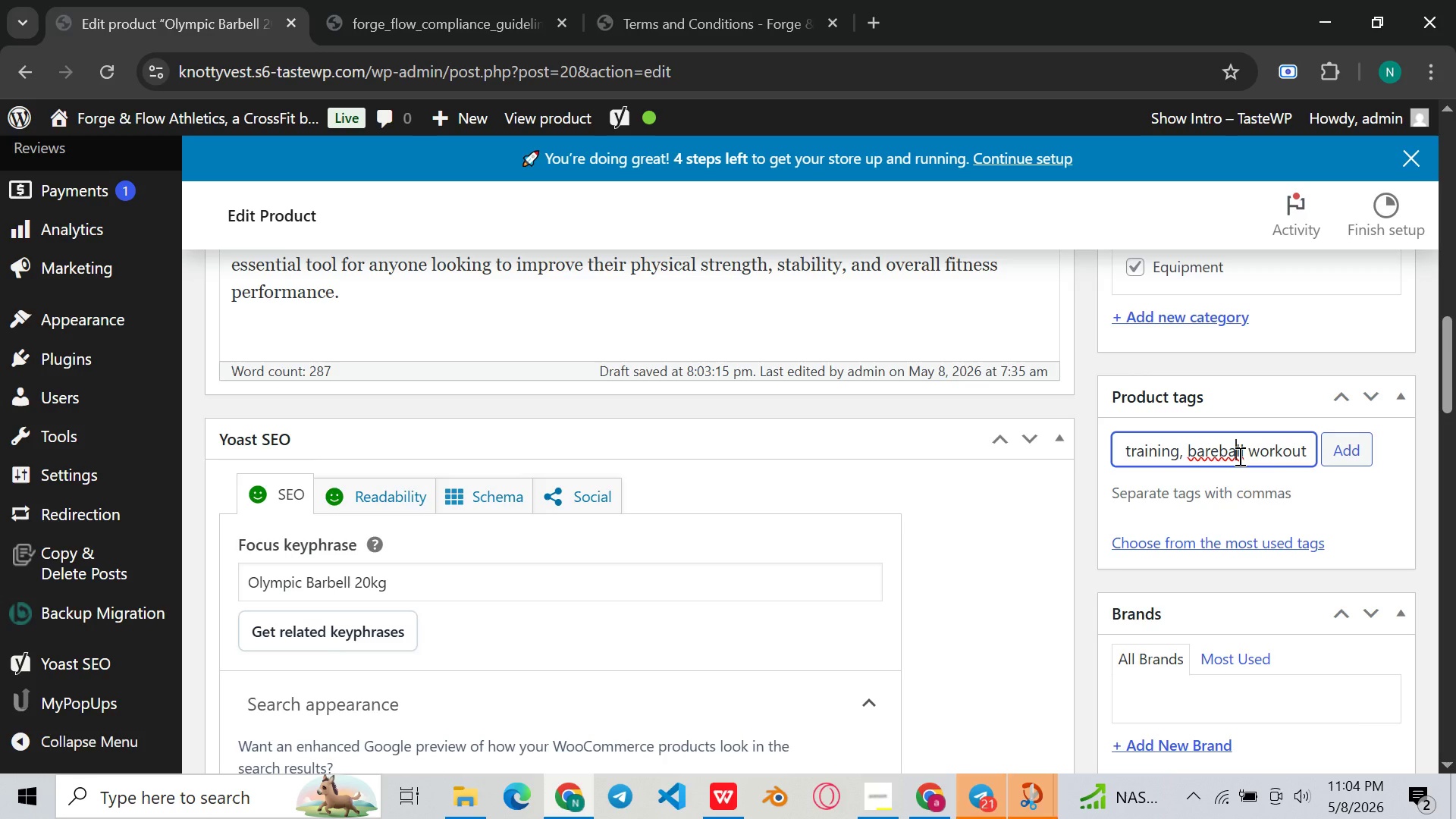 
key(ArrowLeft)
 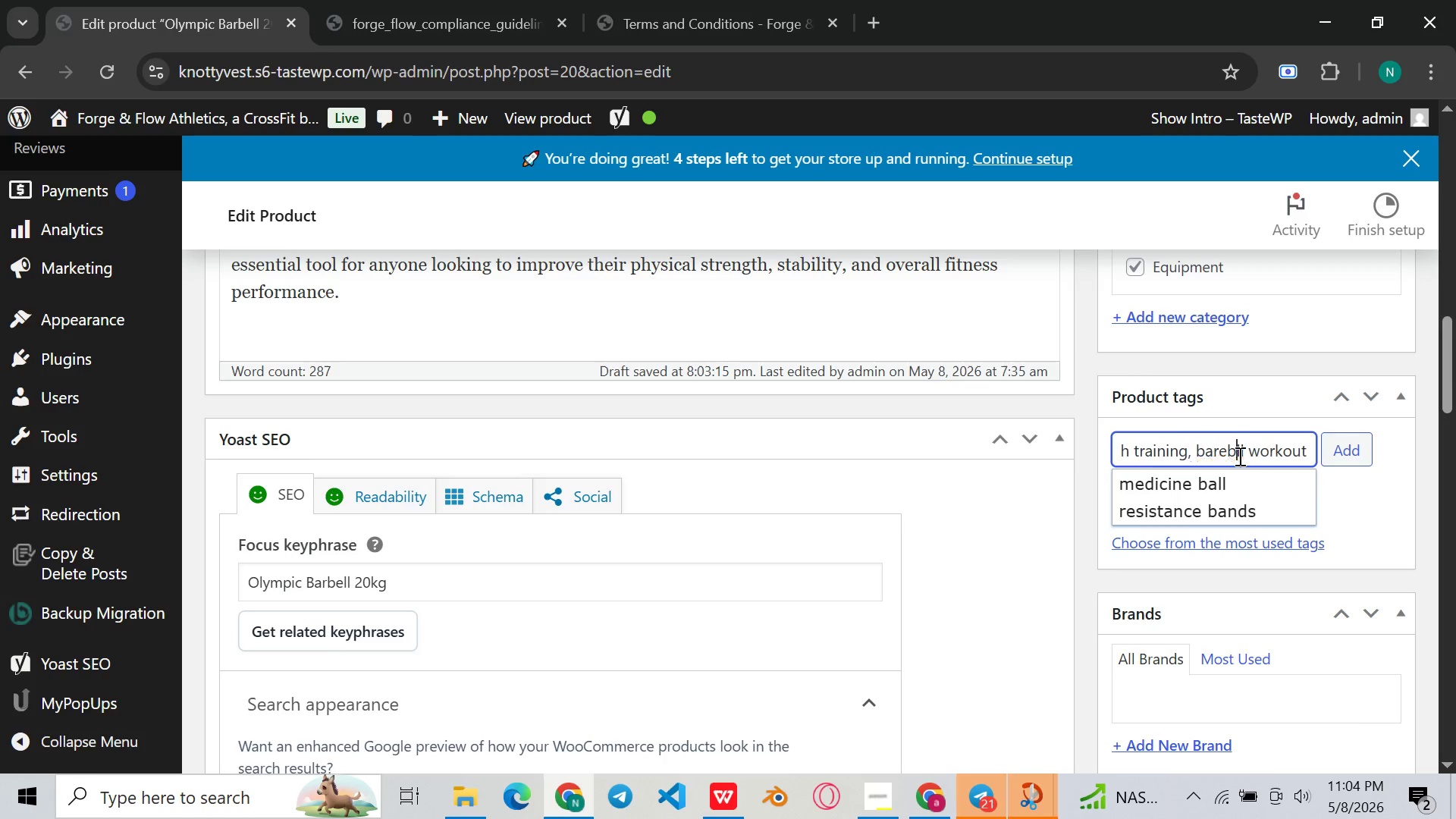 
key(Backspace)
 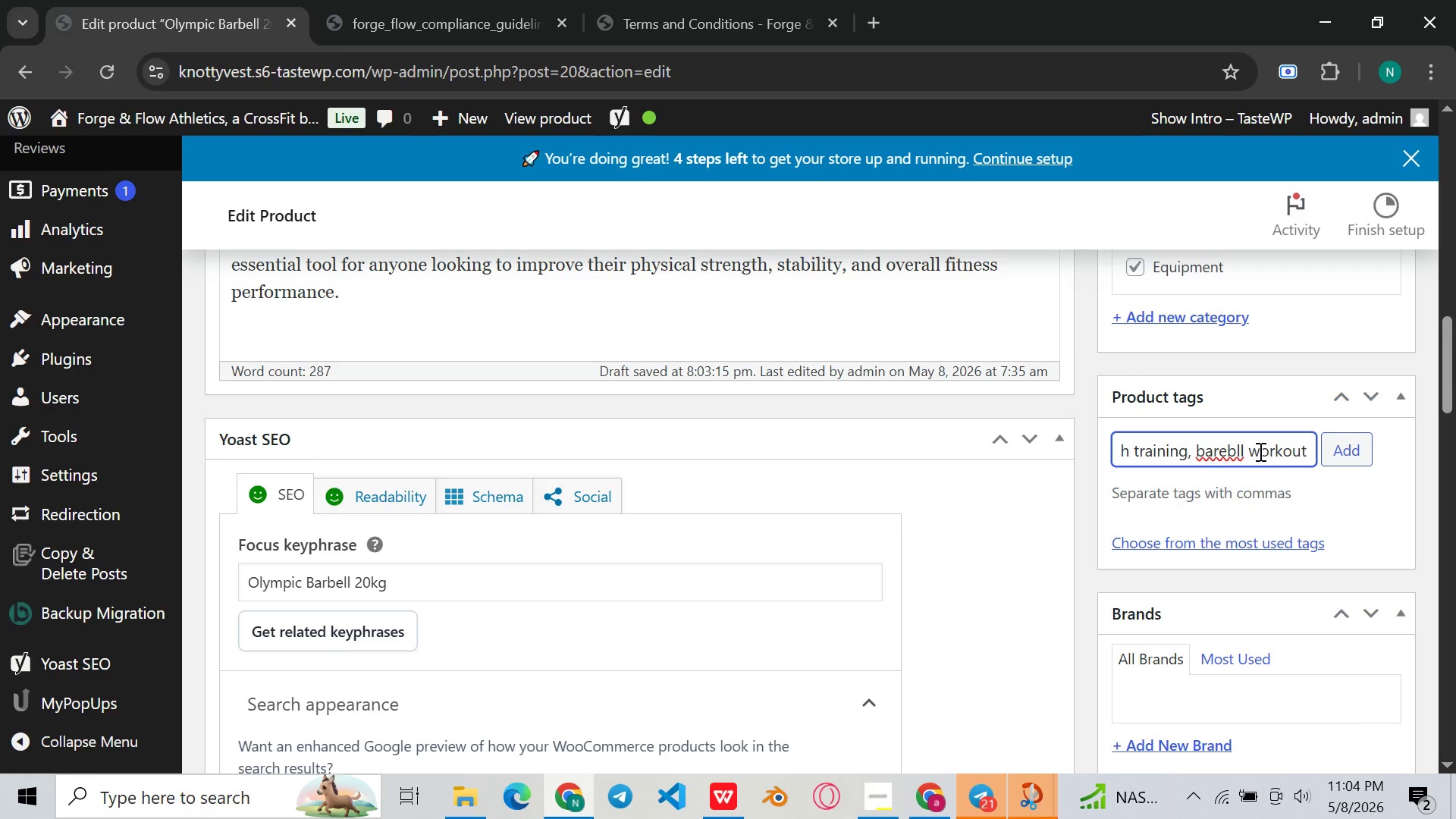 
key(E)
 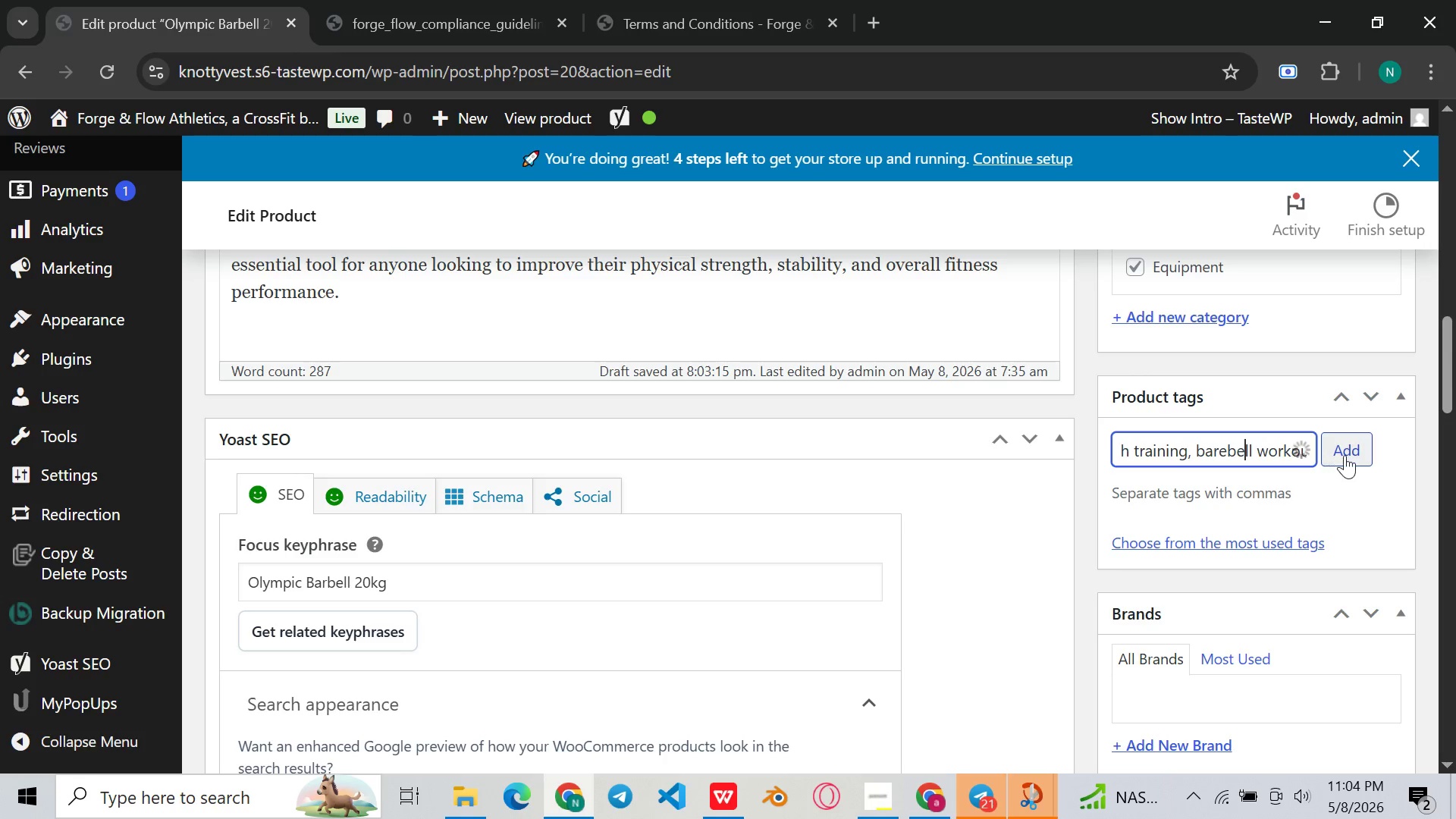 
mouse_move([1317, 457])
 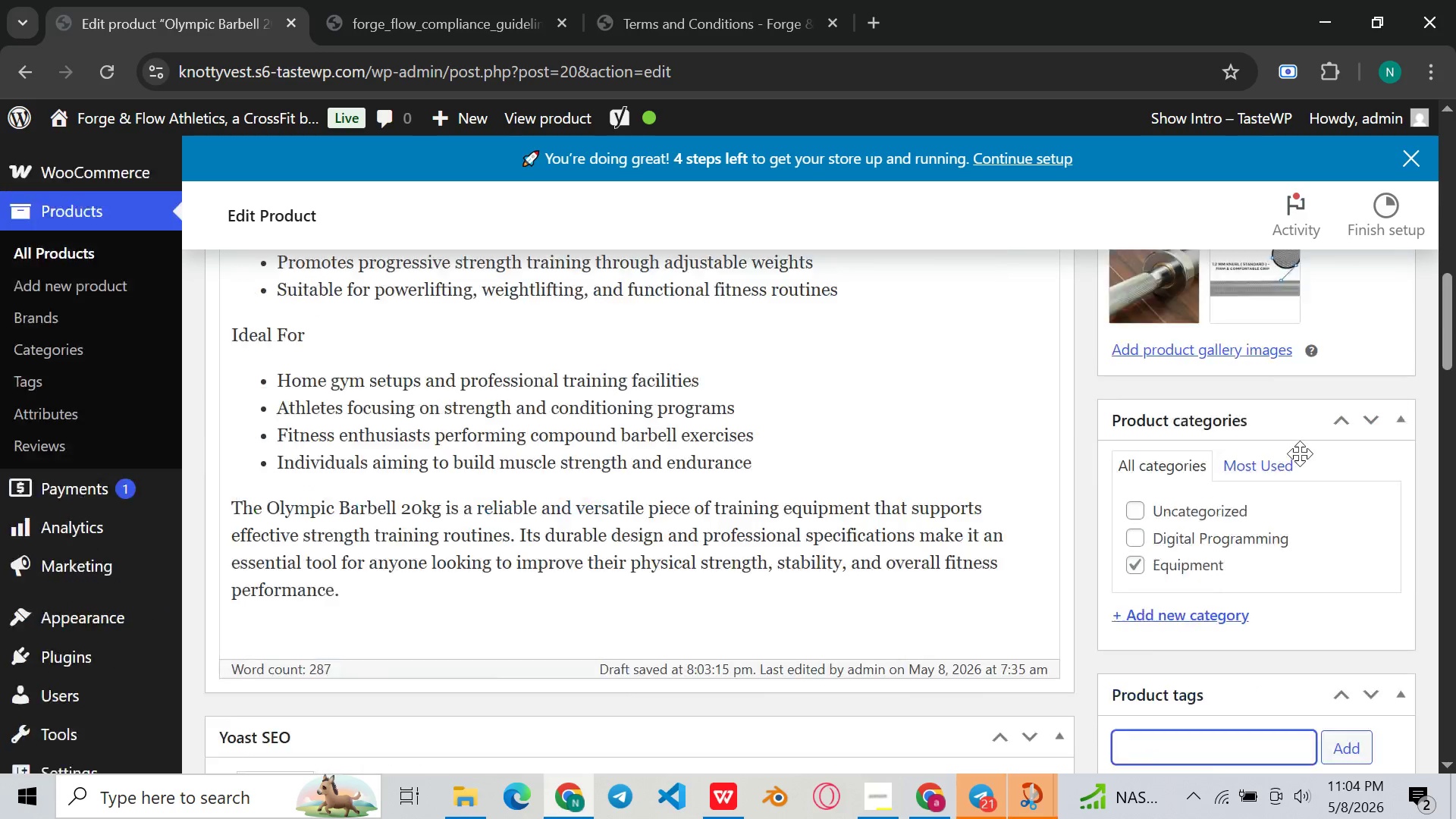 
scroll: coordinate [1312, 444], scroll_direction: up, amount: 11.0
 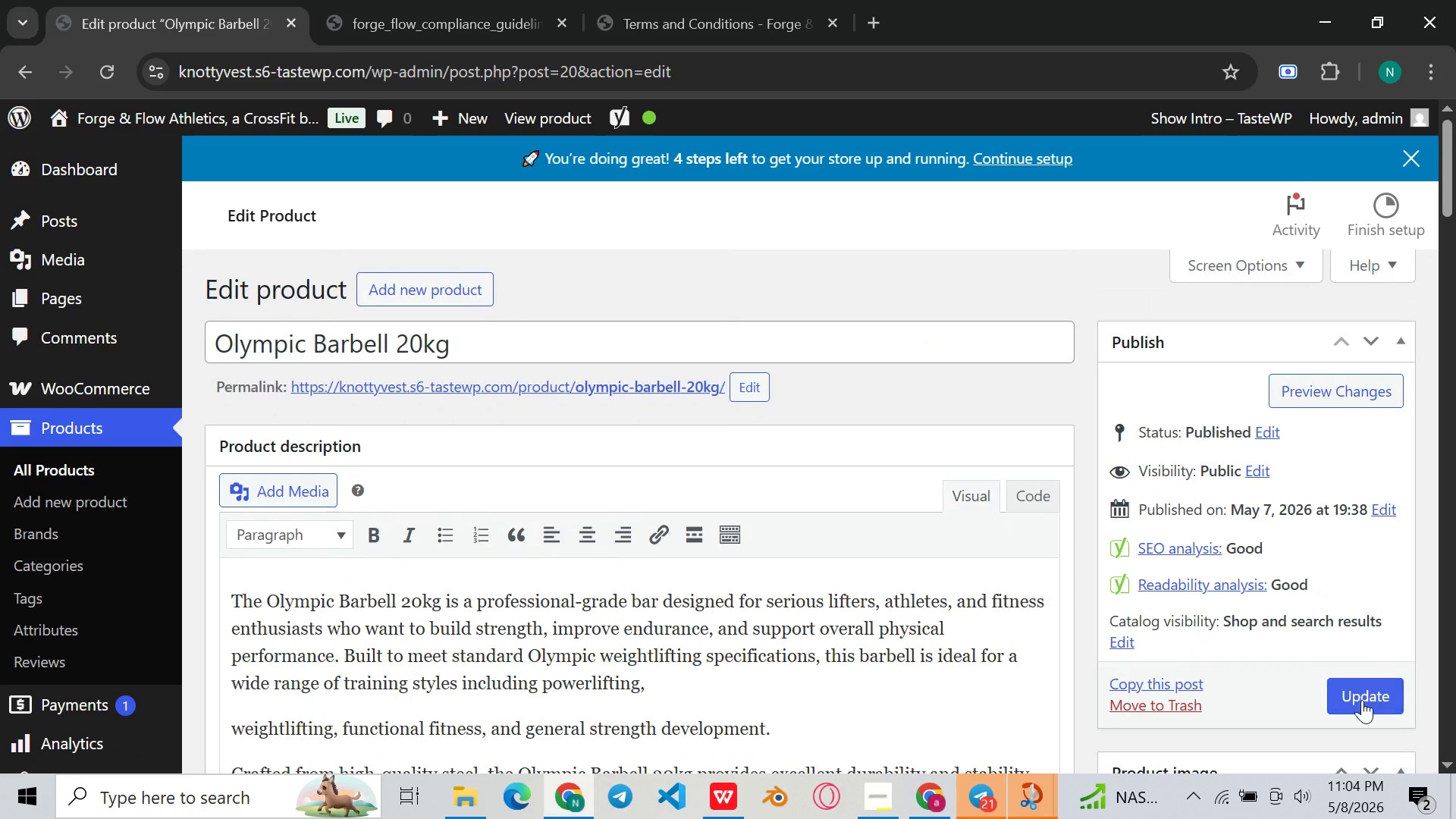 
left_click([1362, 701])
 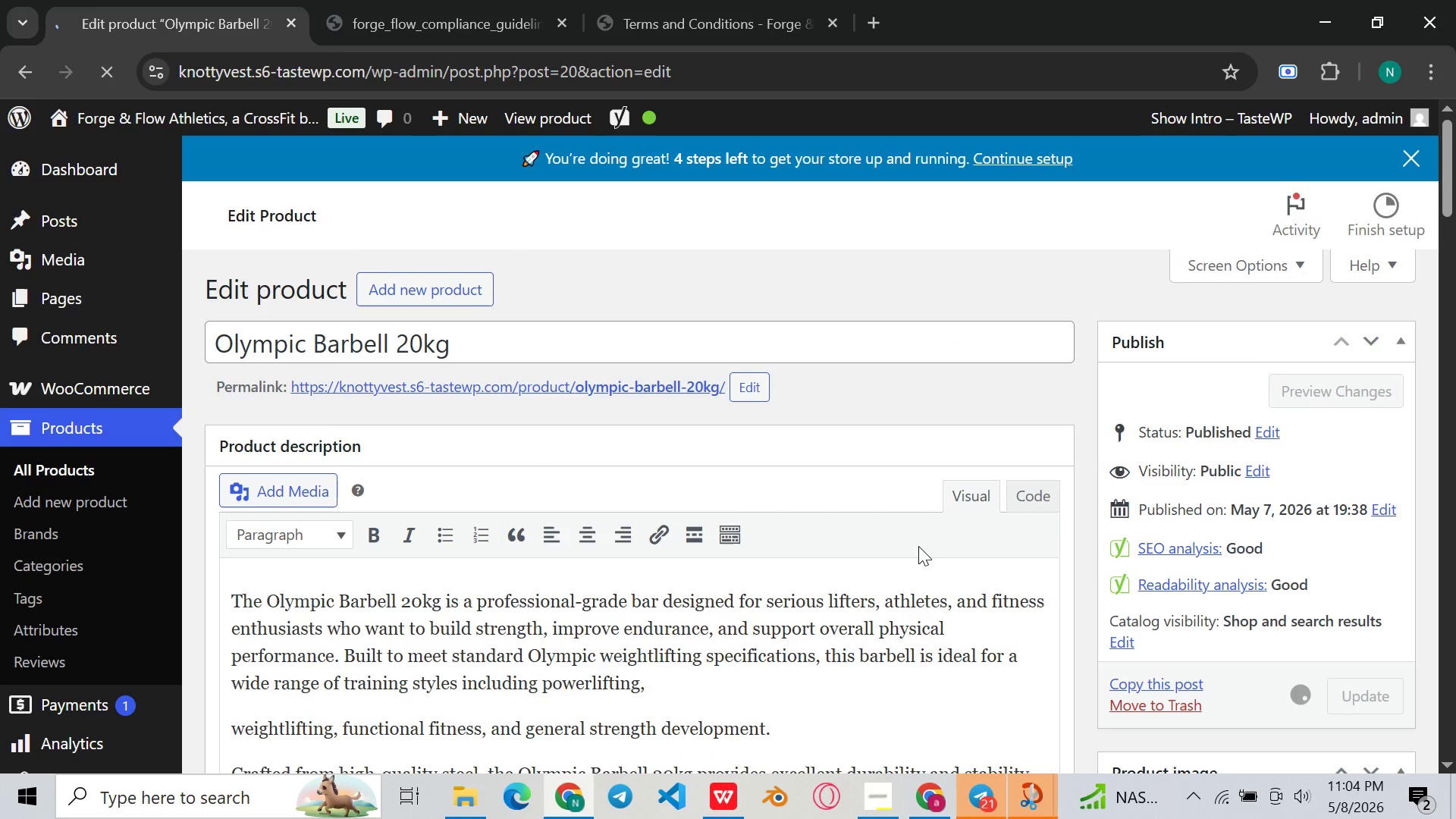 
scroll: coordinate [915, 548], scroll_direction: down, amount: 4.0
 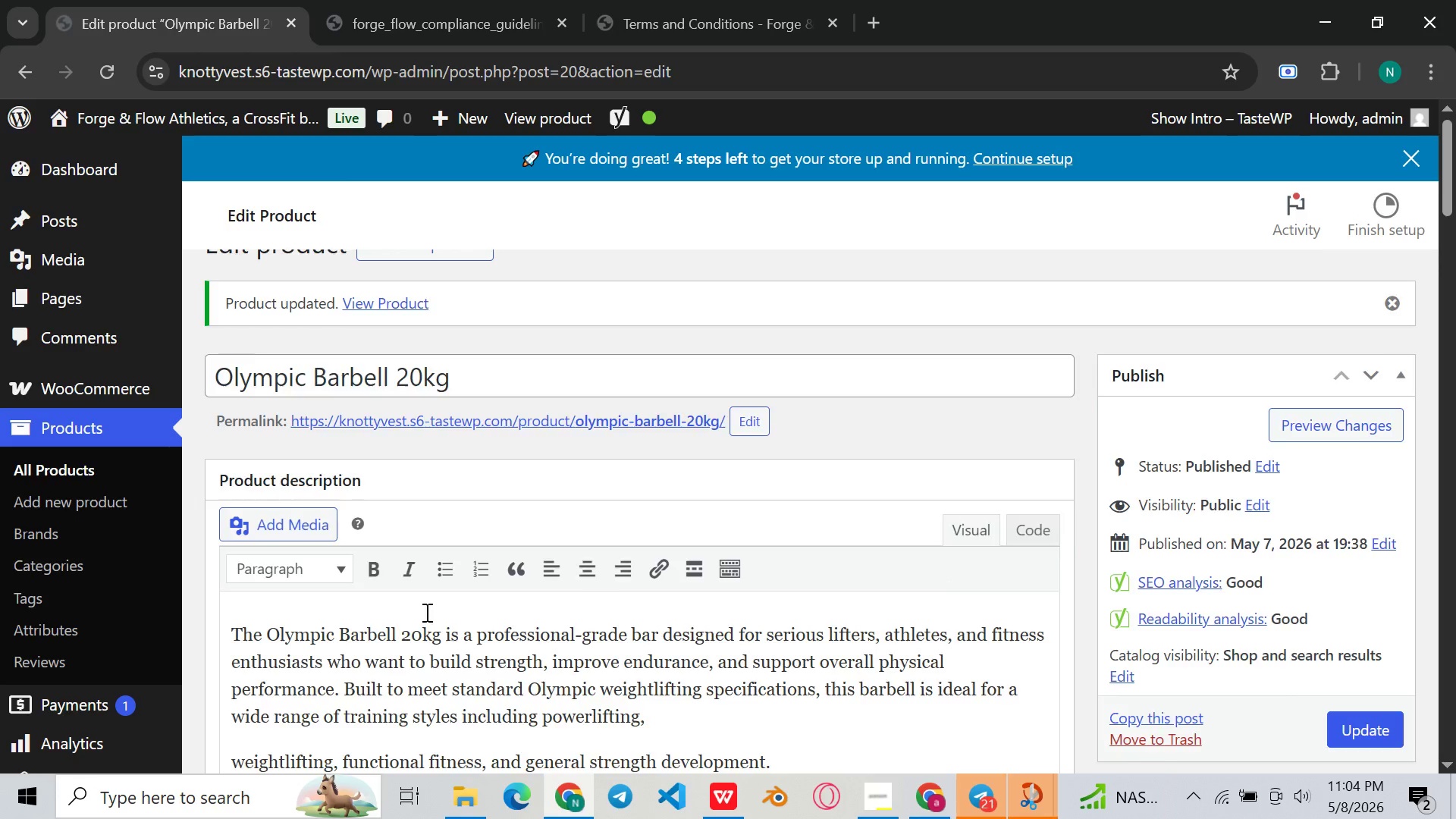 
wait(5.07)
 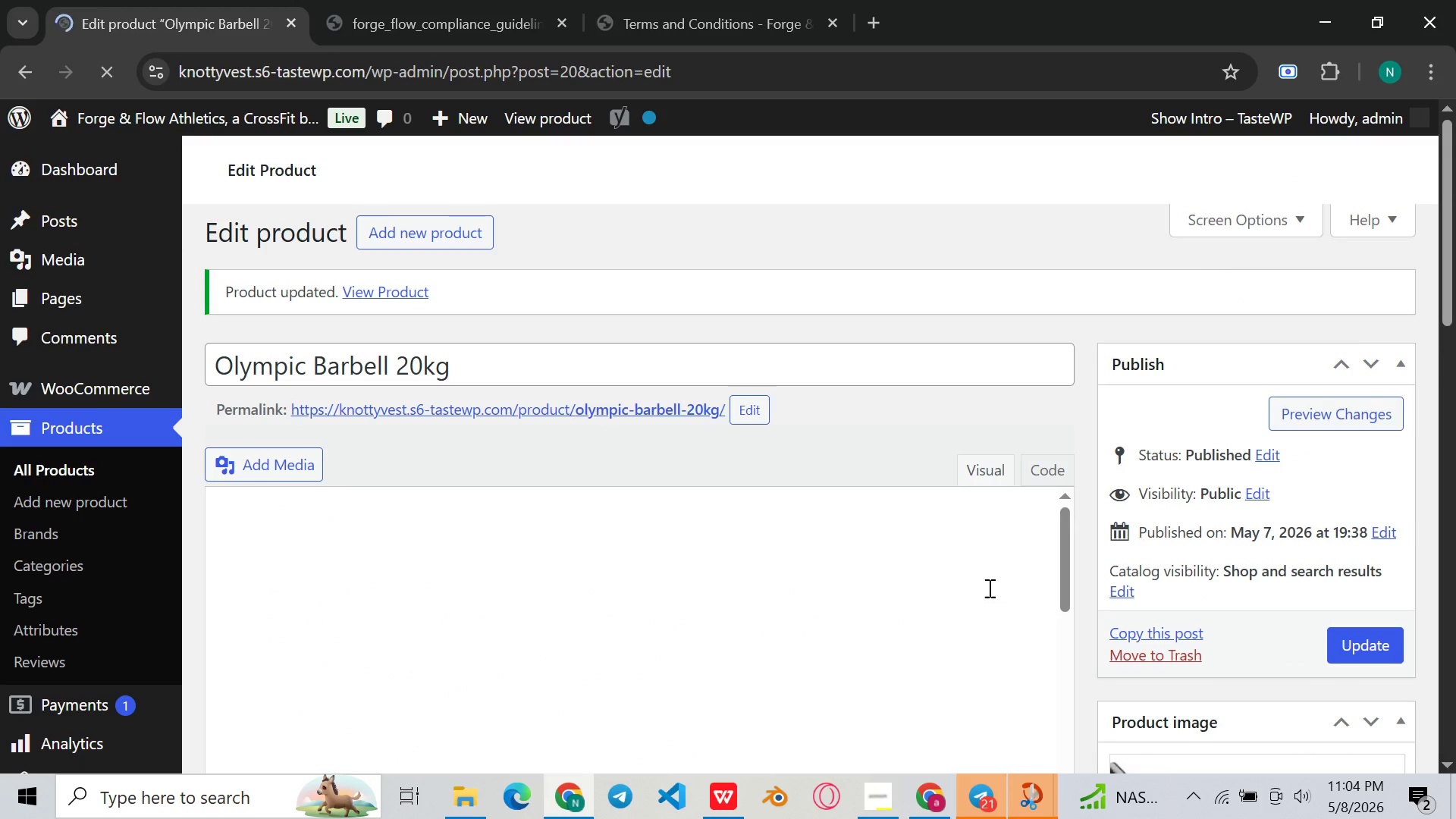 
left_click([90, 475])
 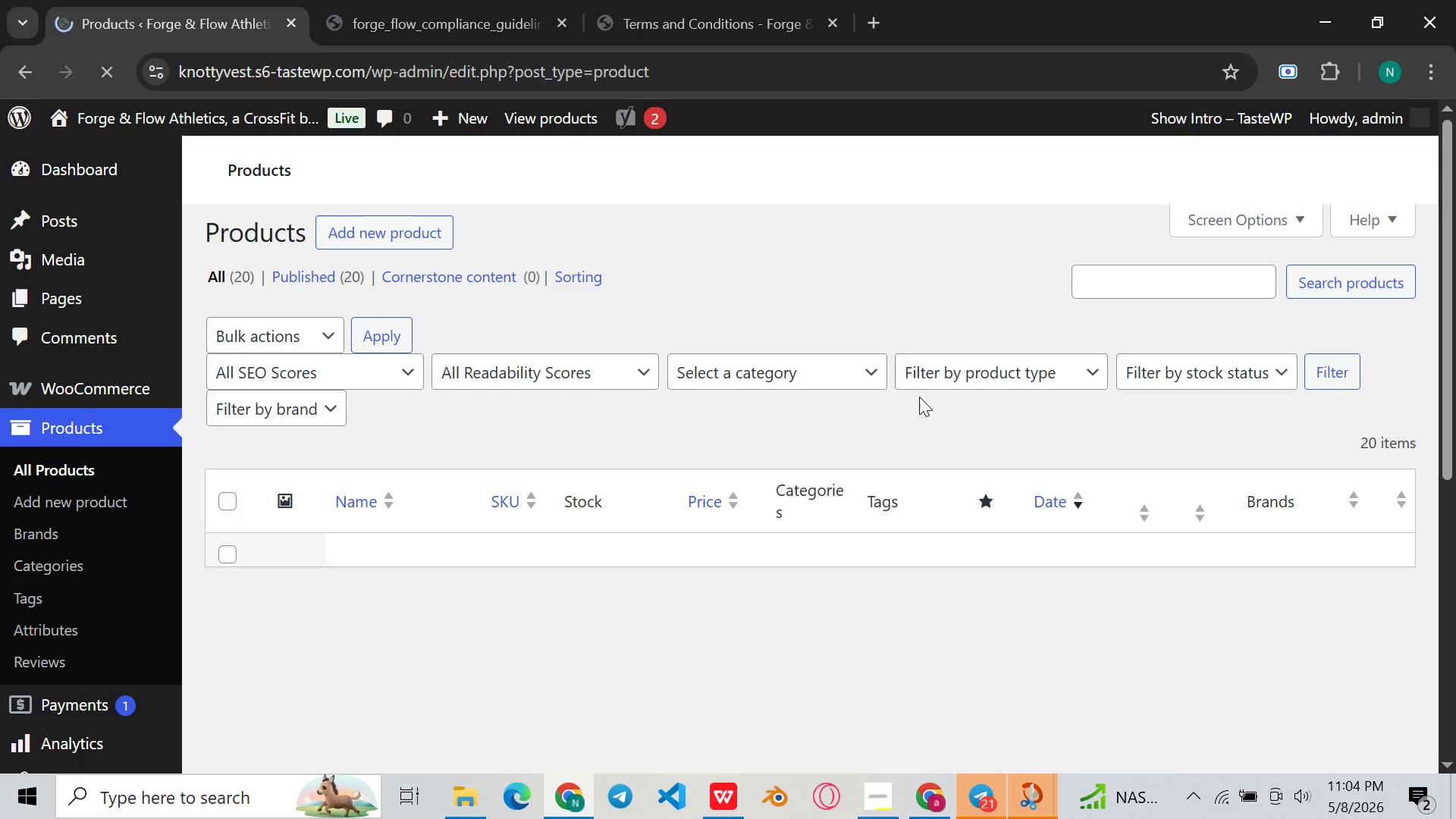 
scroll: coordinate [912, 400], scroll_direction: down, amount: 15.0
 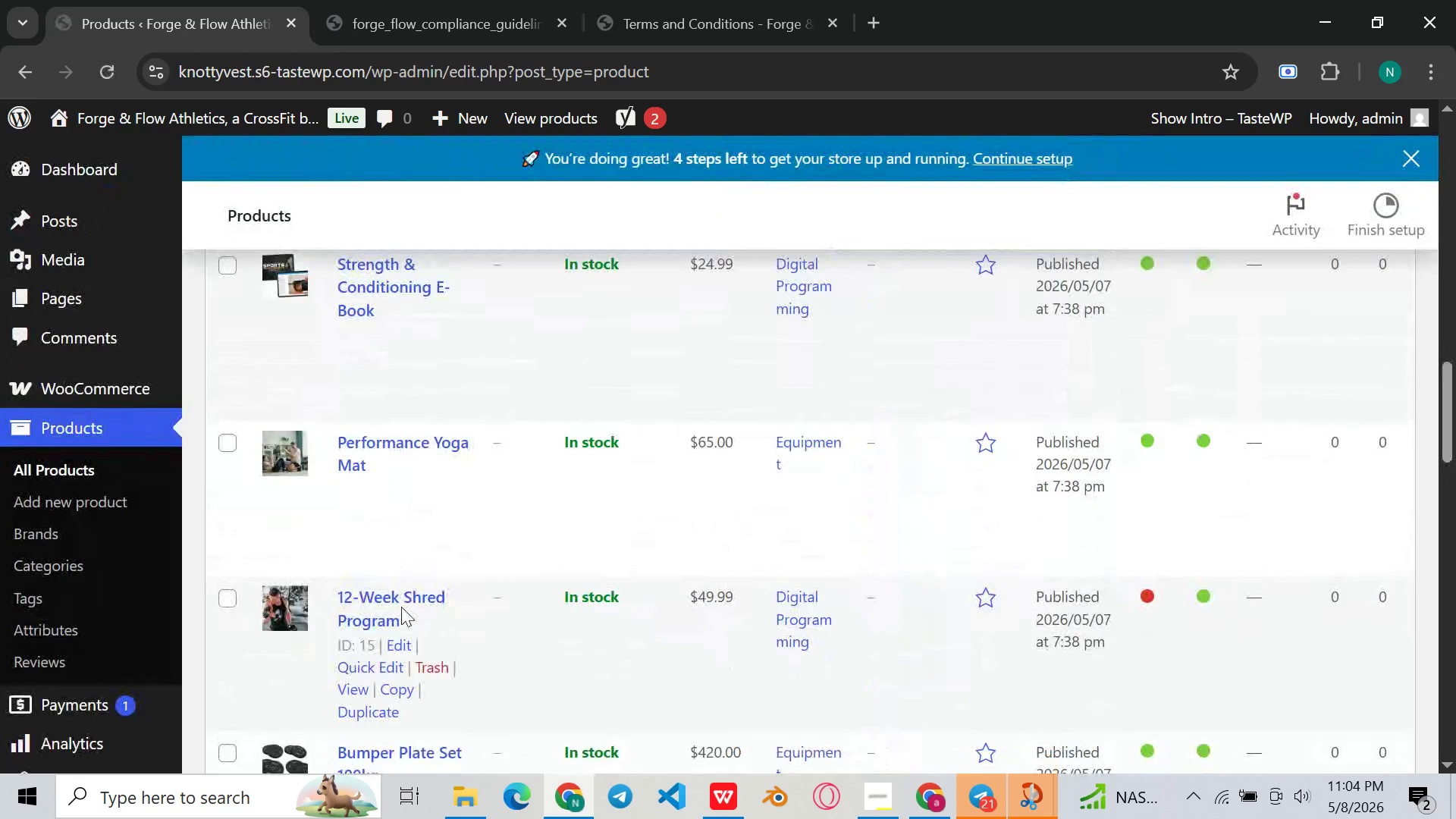 
left_click([400, 607])
 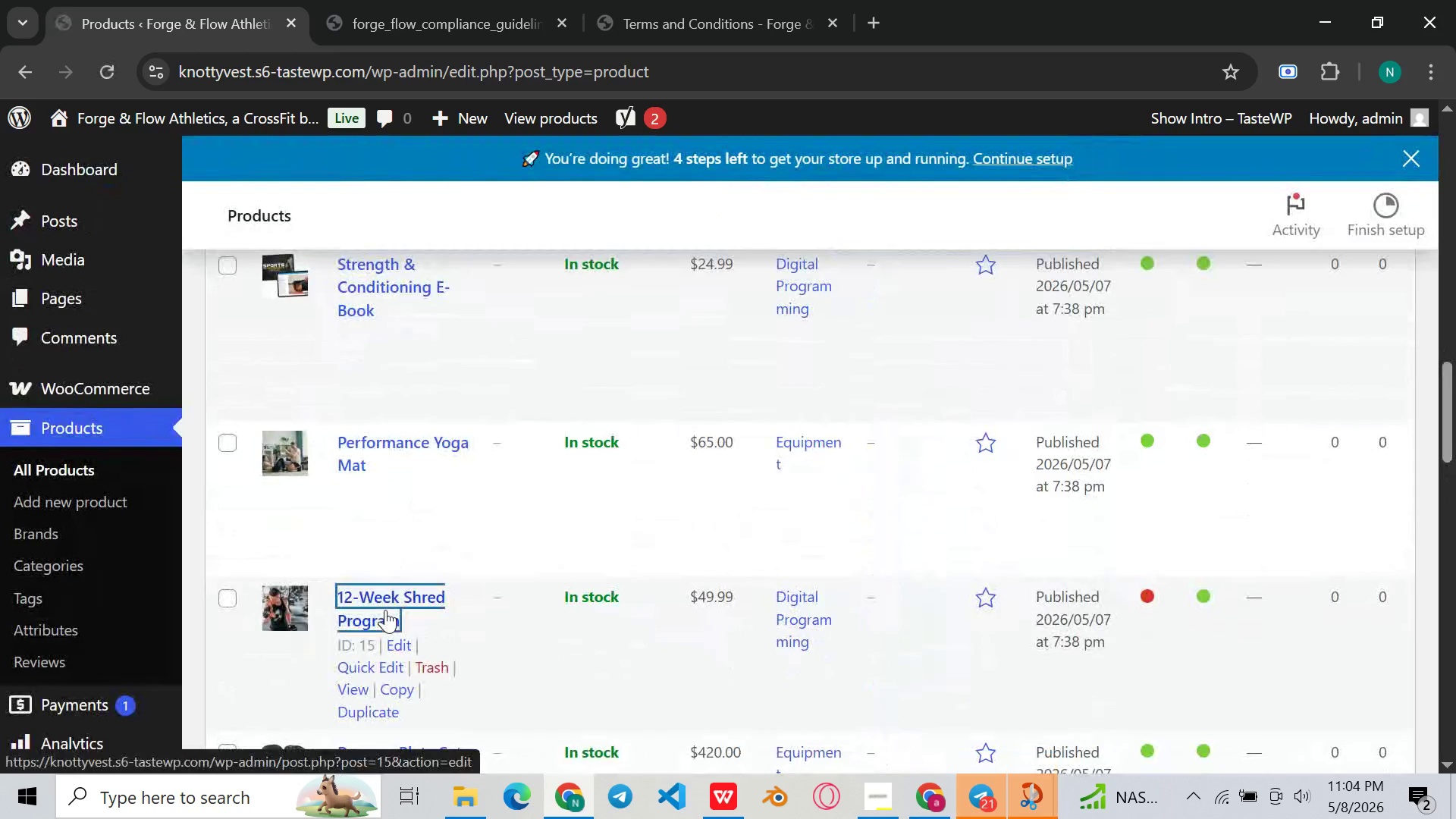 
left_click([385, 610])
 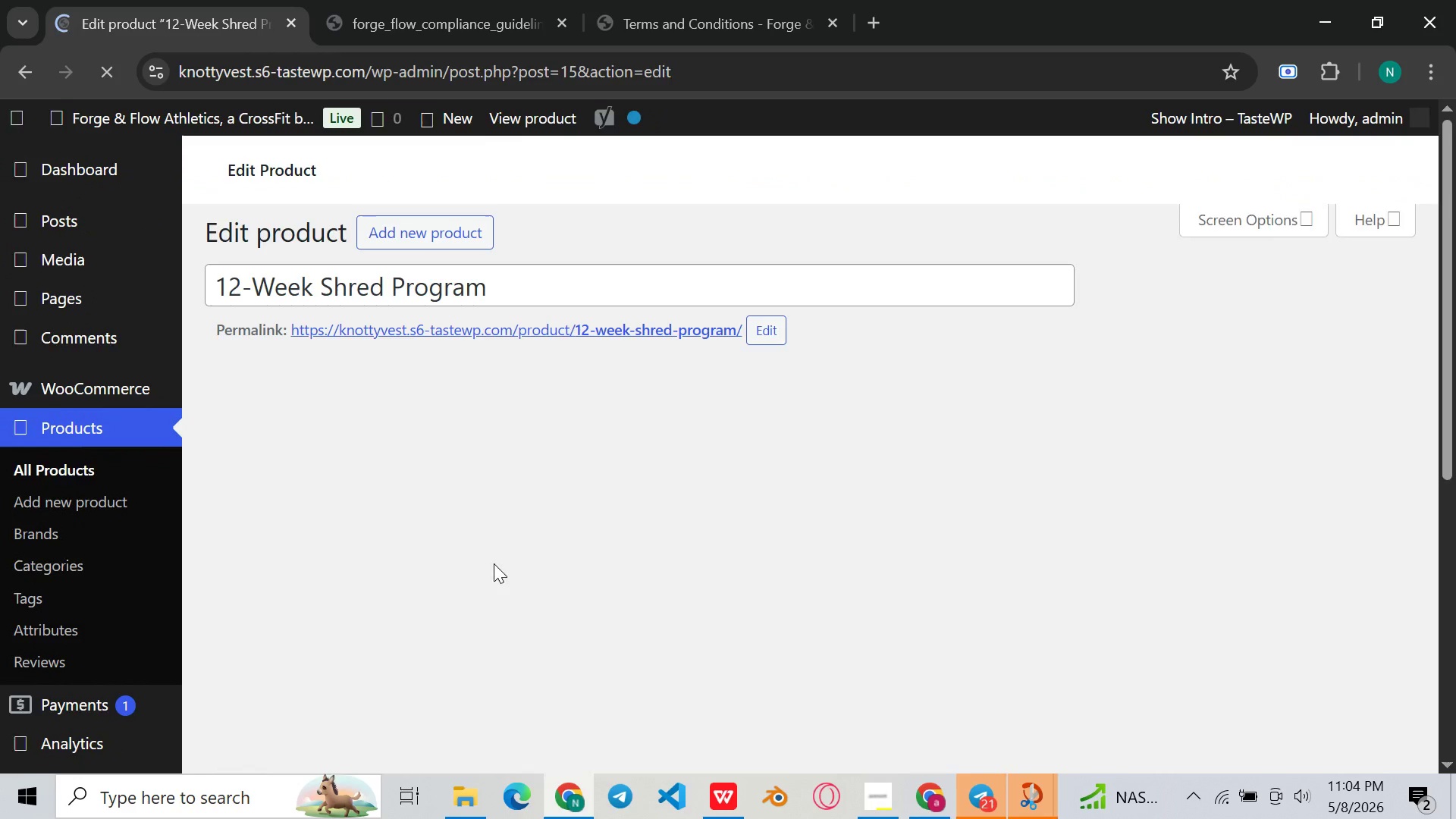 
mouse_move([577, 538])
 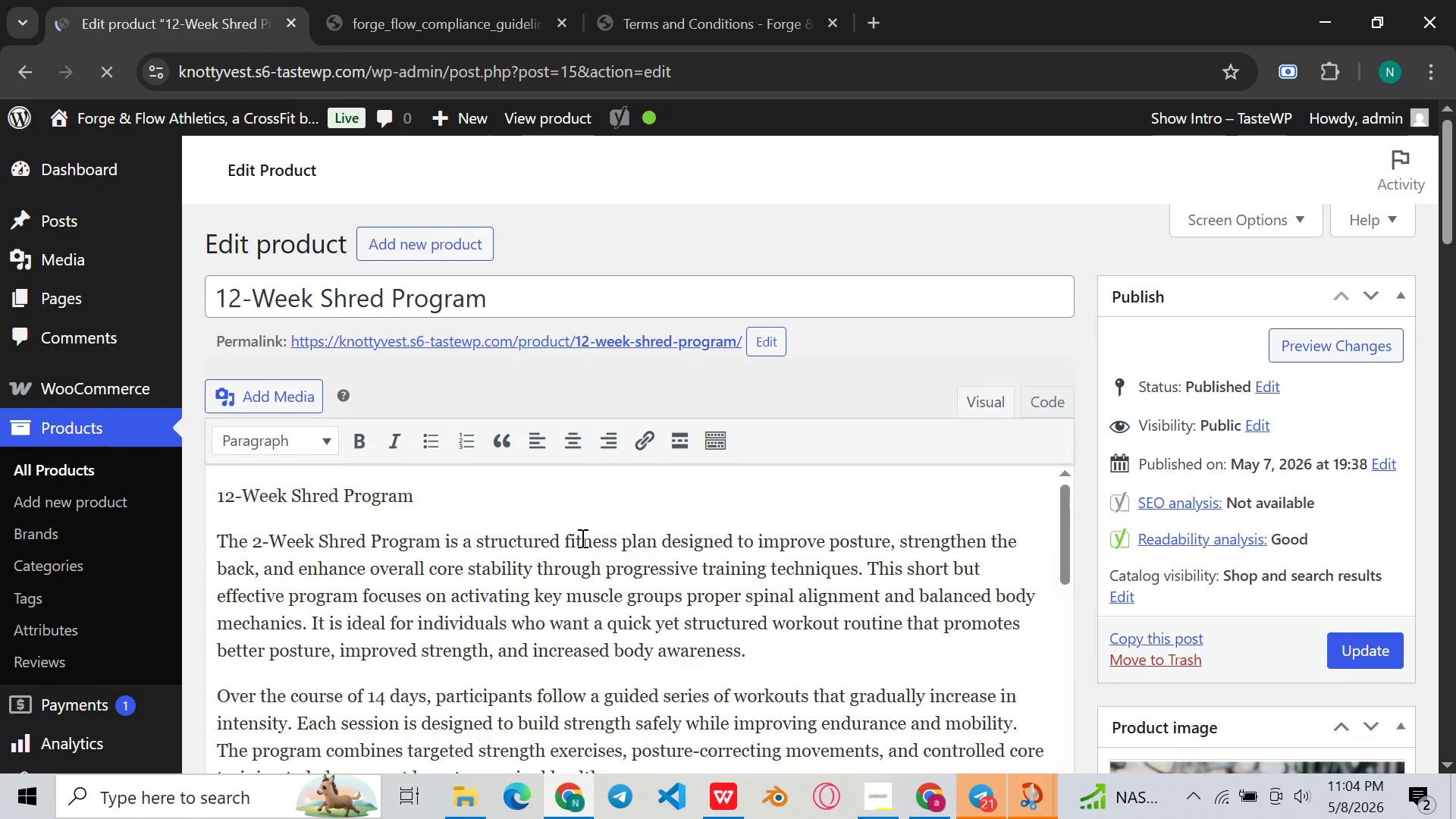 
mouse_move([594, 538])
 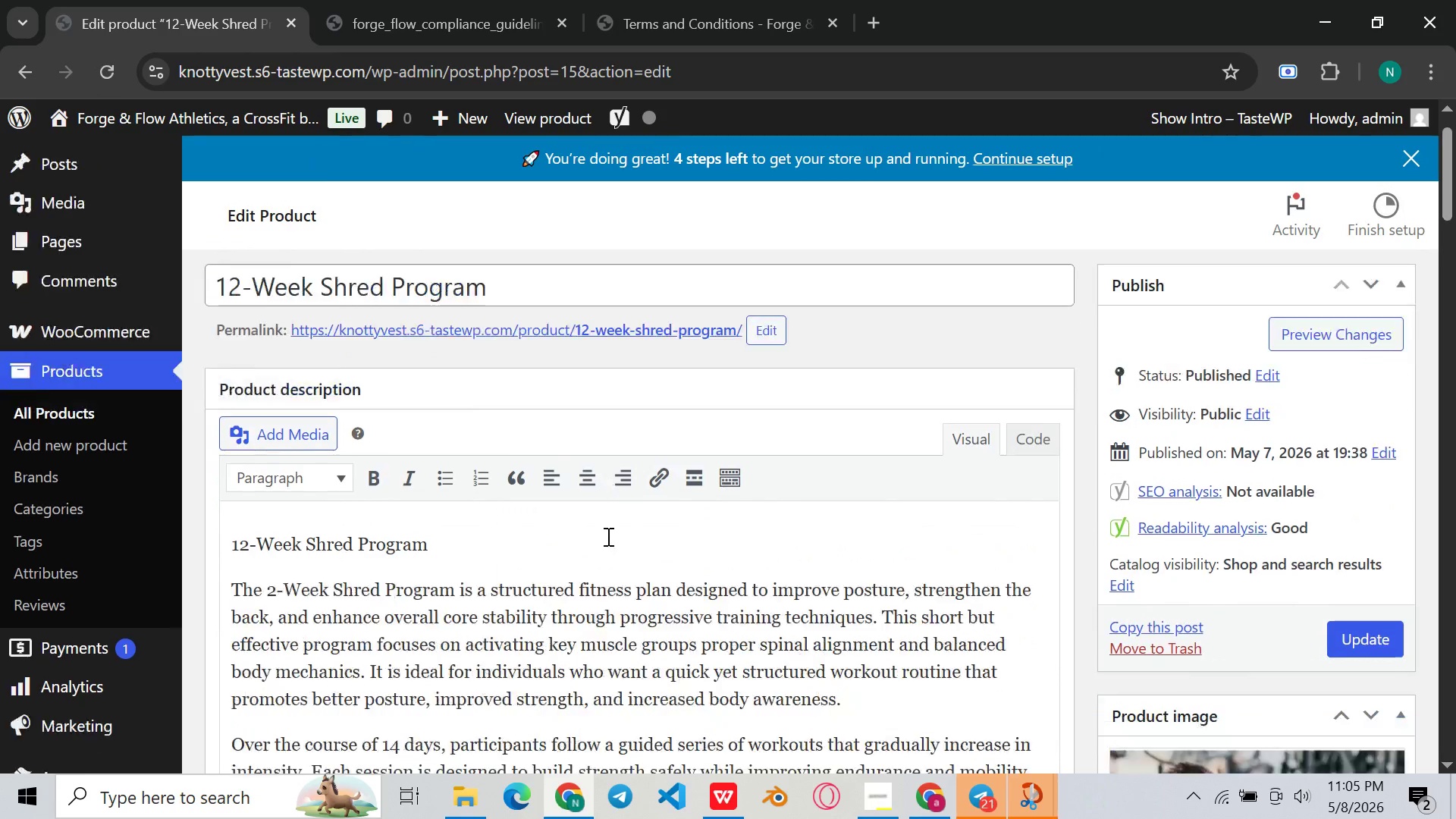 
scroll: coordinate [684, 537], scroll_direction: down, amount: 13.0
 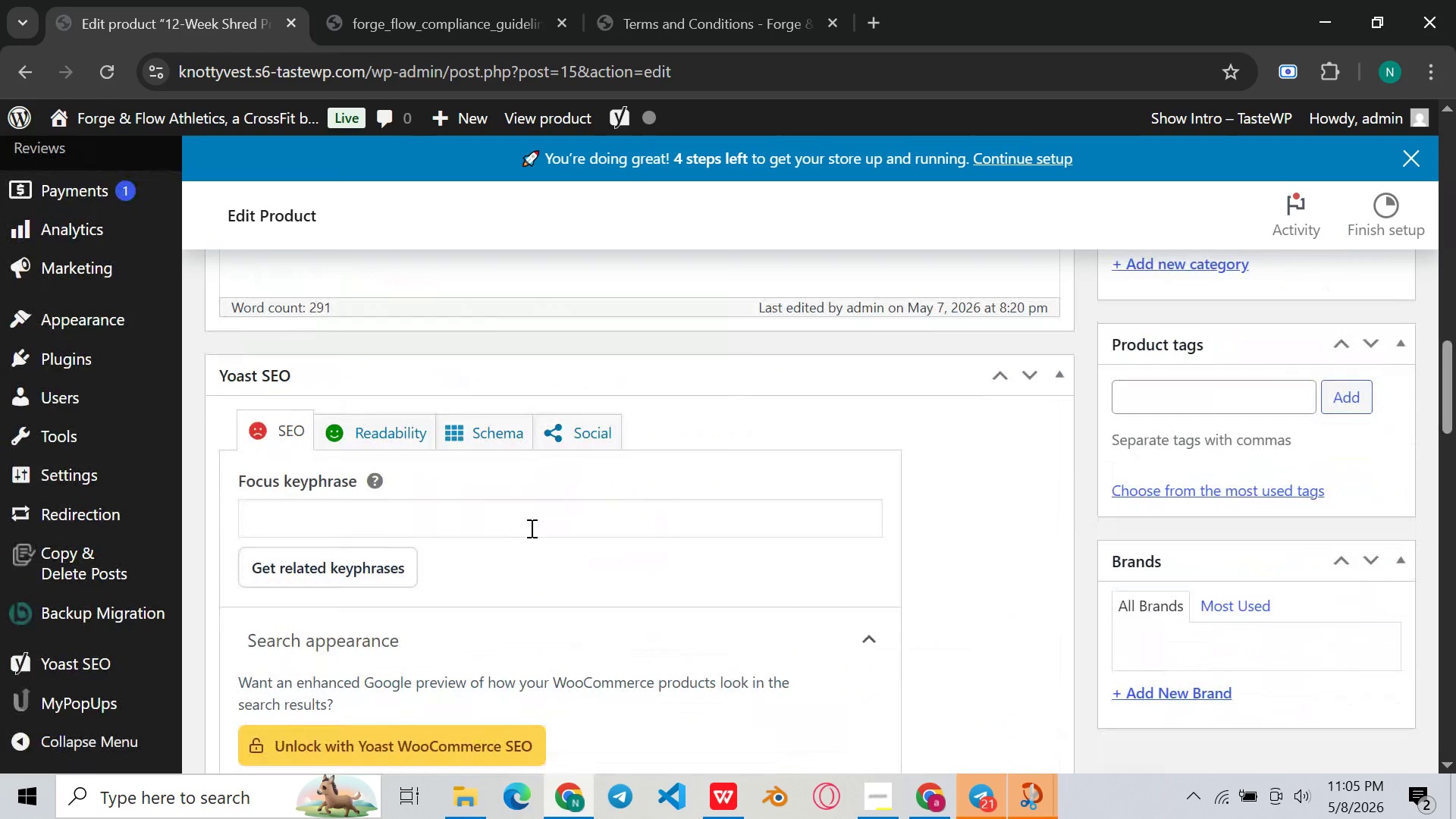 
scroll: coordinate [536, 522], scroll_direction: up, amount: 17.0
 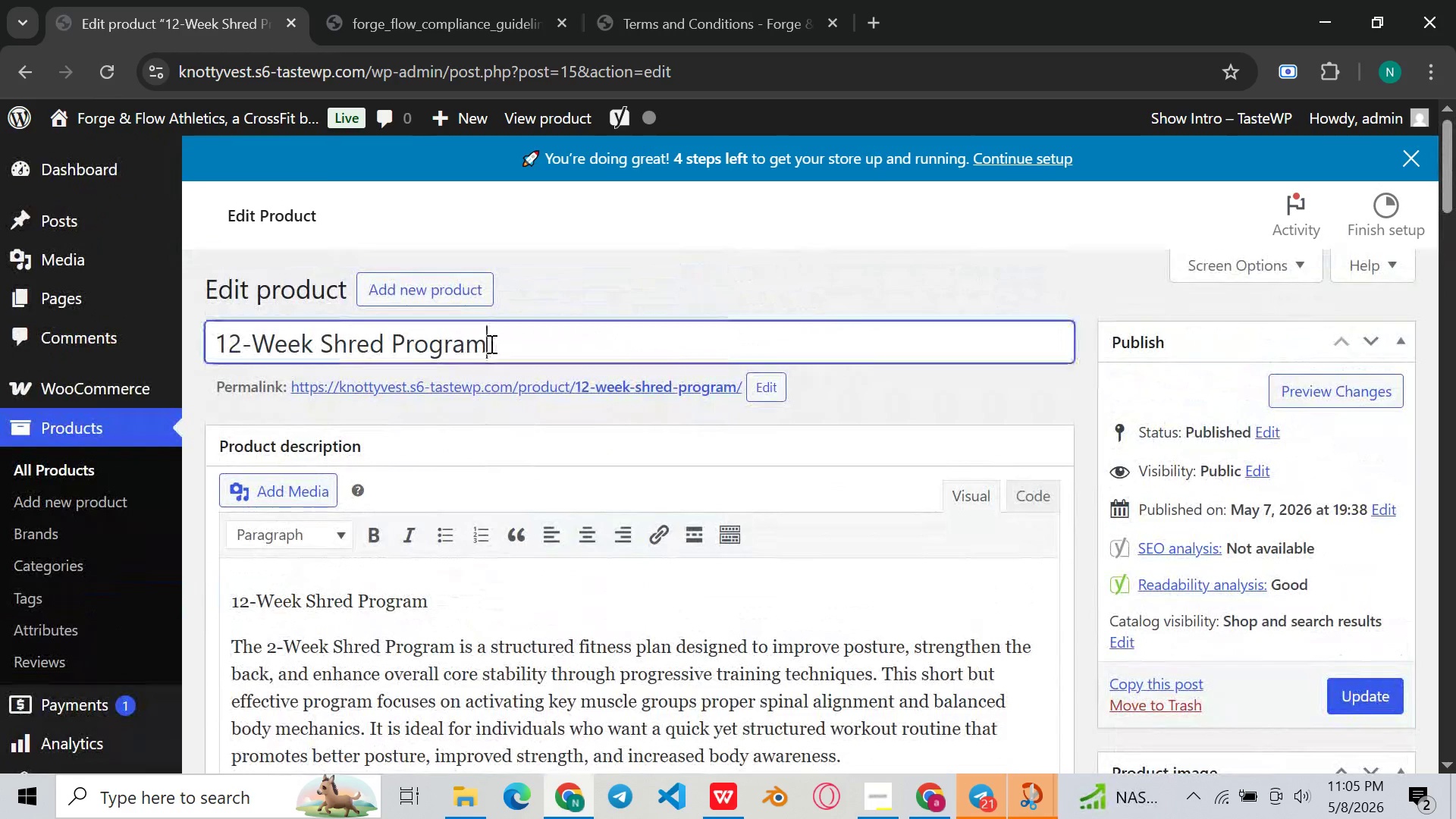 
left_click([490, 344])
 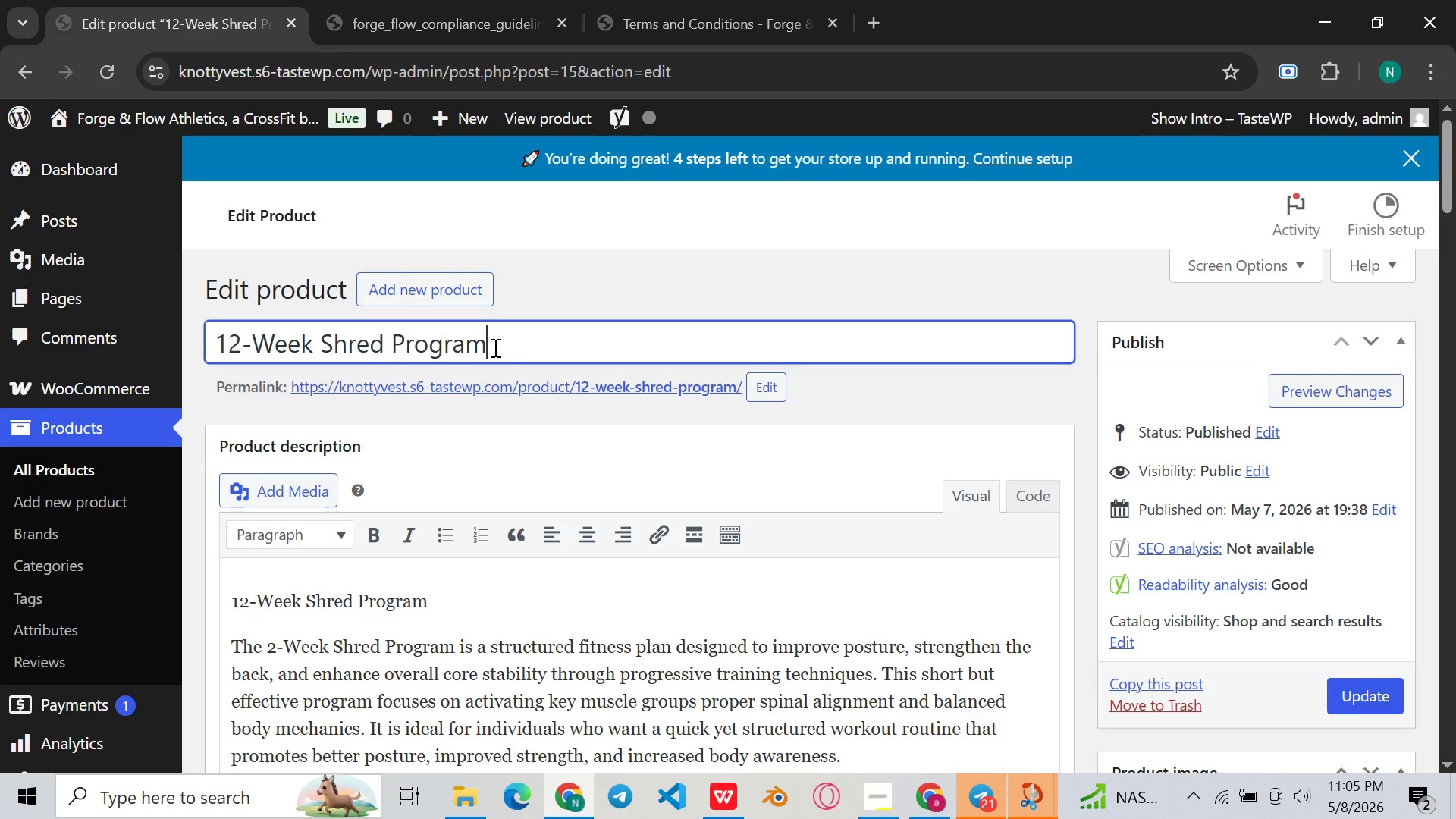 
key(Control+A)
 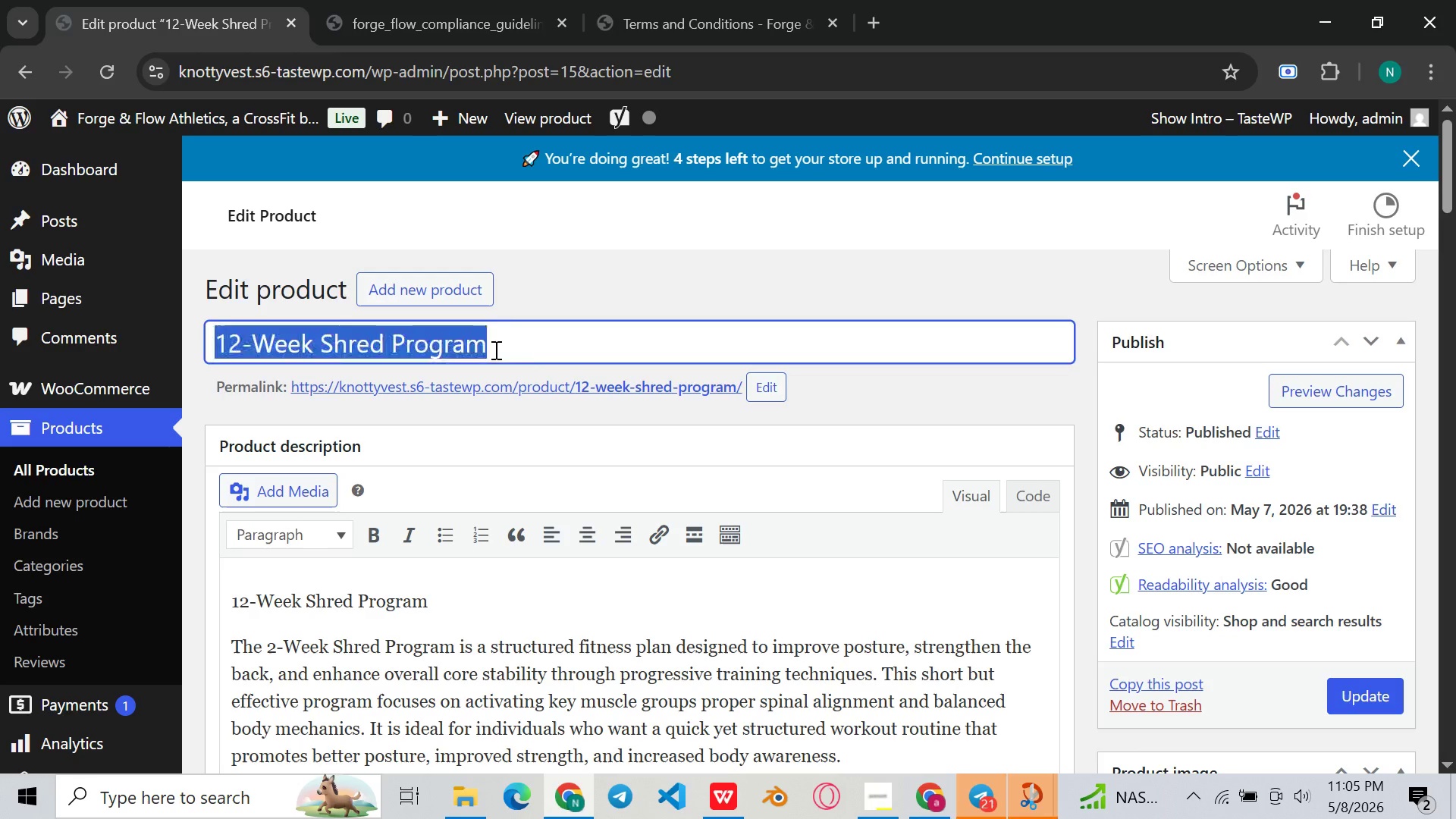 
key(Control+C)
 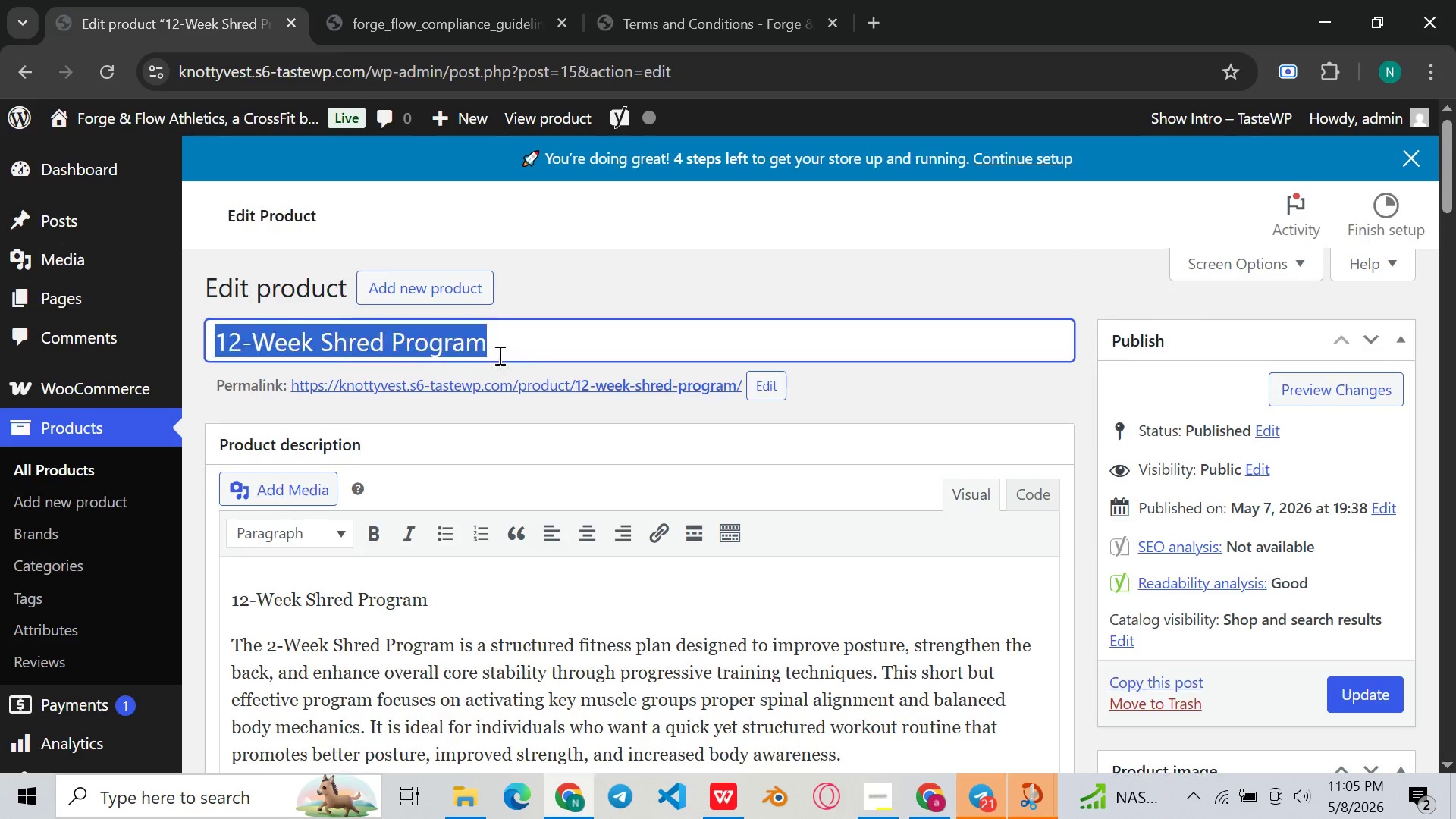 
scroll: coordinate [438, 629], scroll_direction: down, amount: 14.0
 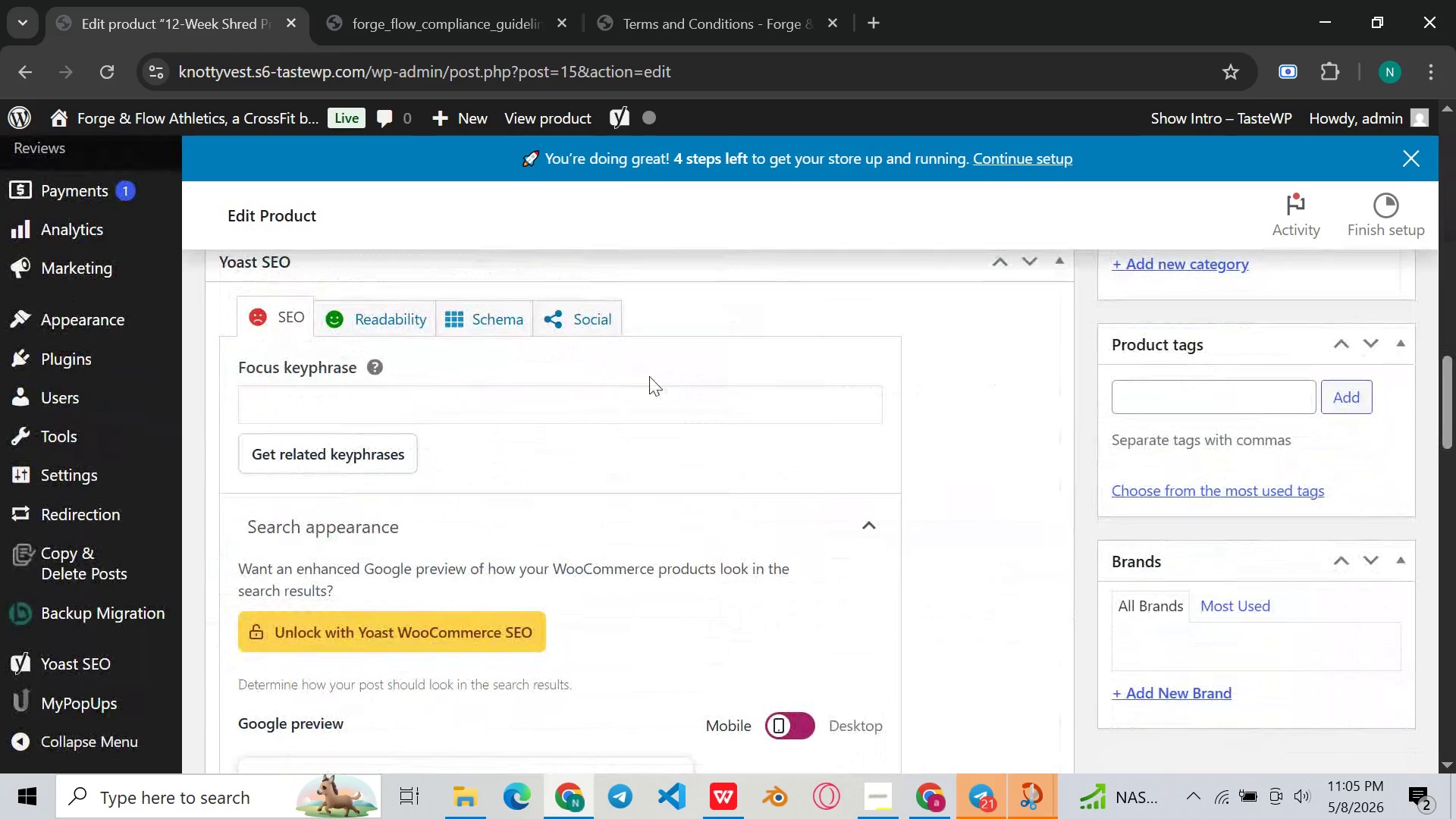 
double_click([632, 381])
 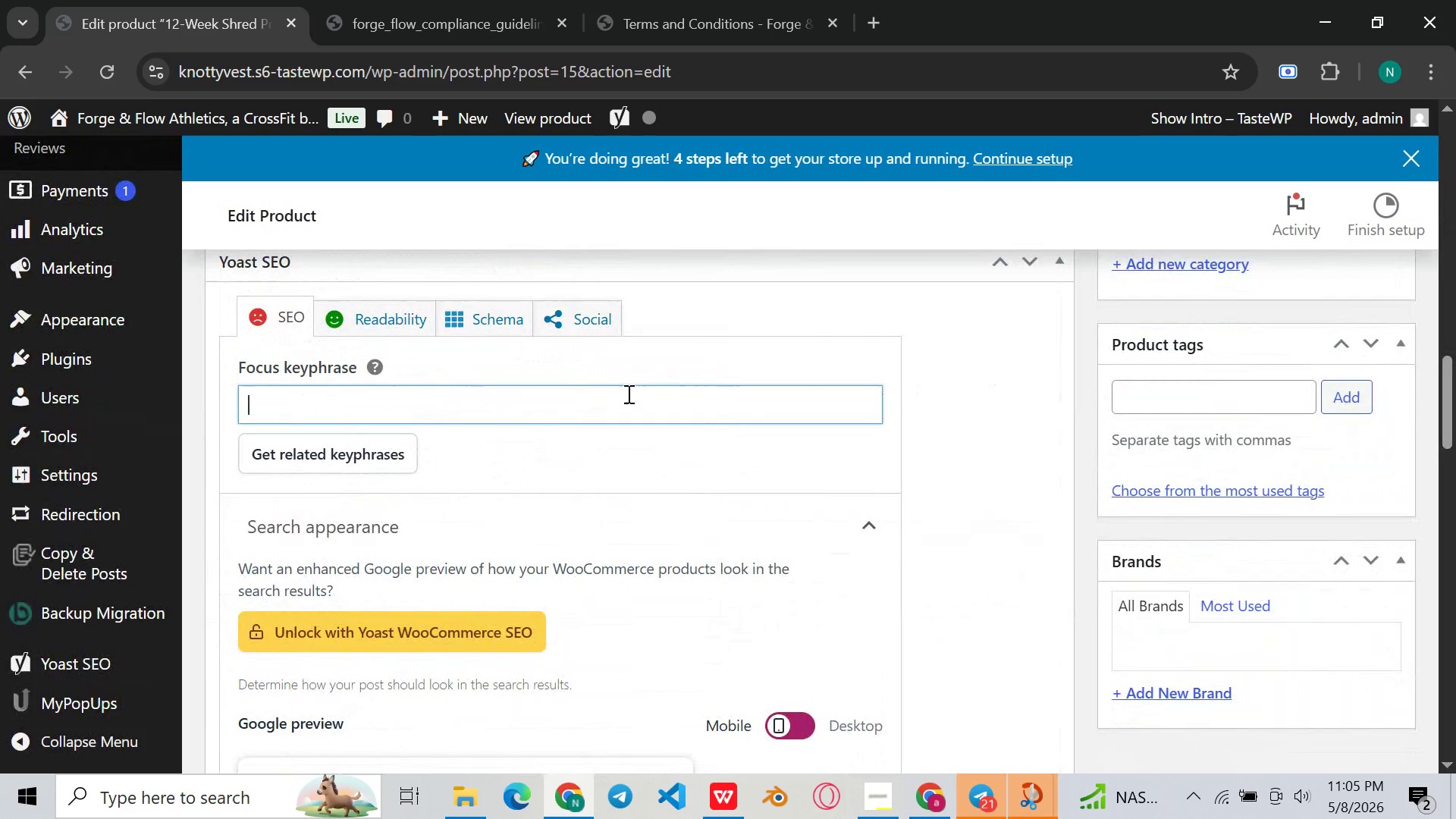 
key(Control+V)
 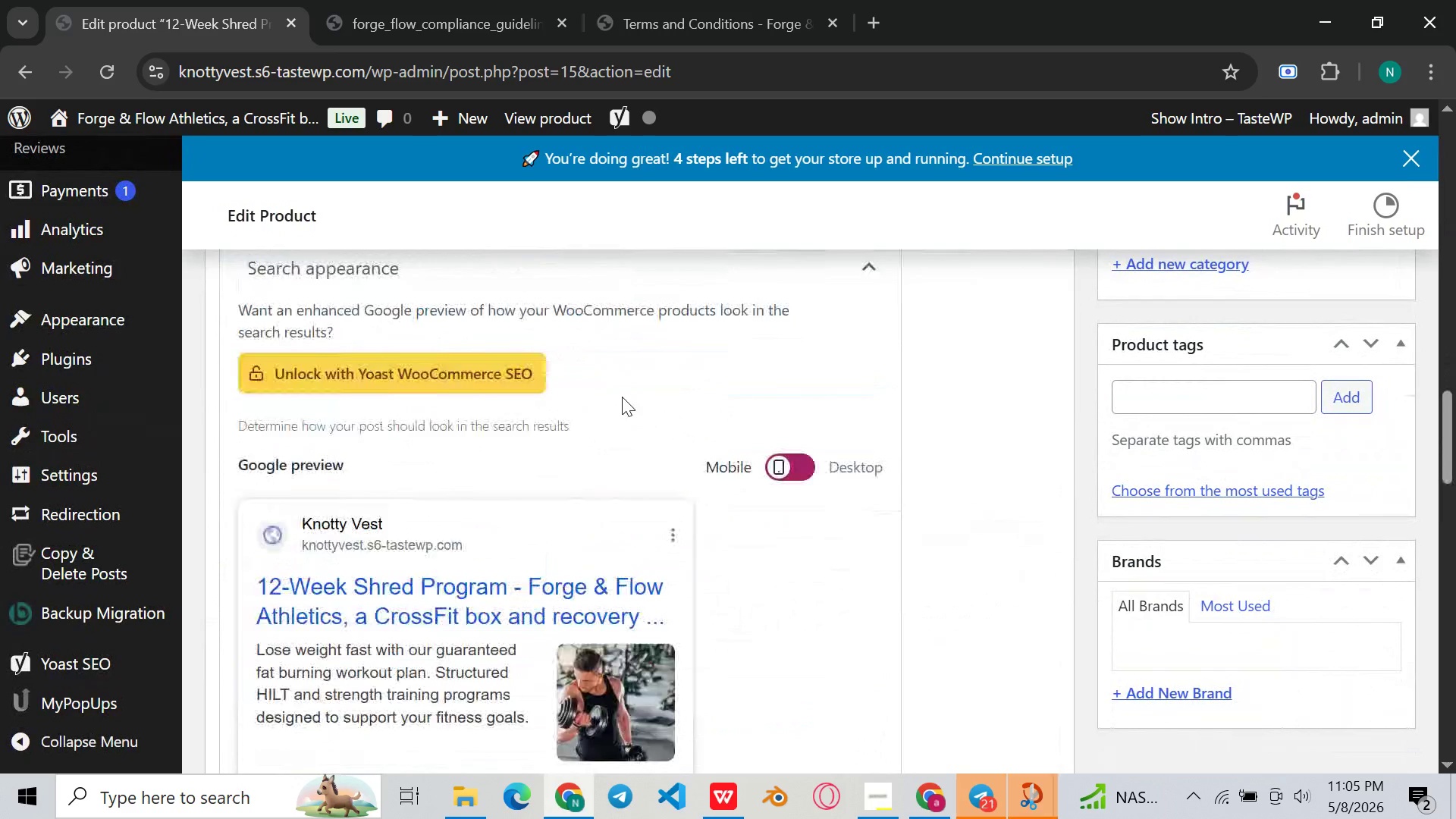 
scroll: coordinate [622, 397], scroll_direction: down, amount: 5.0
 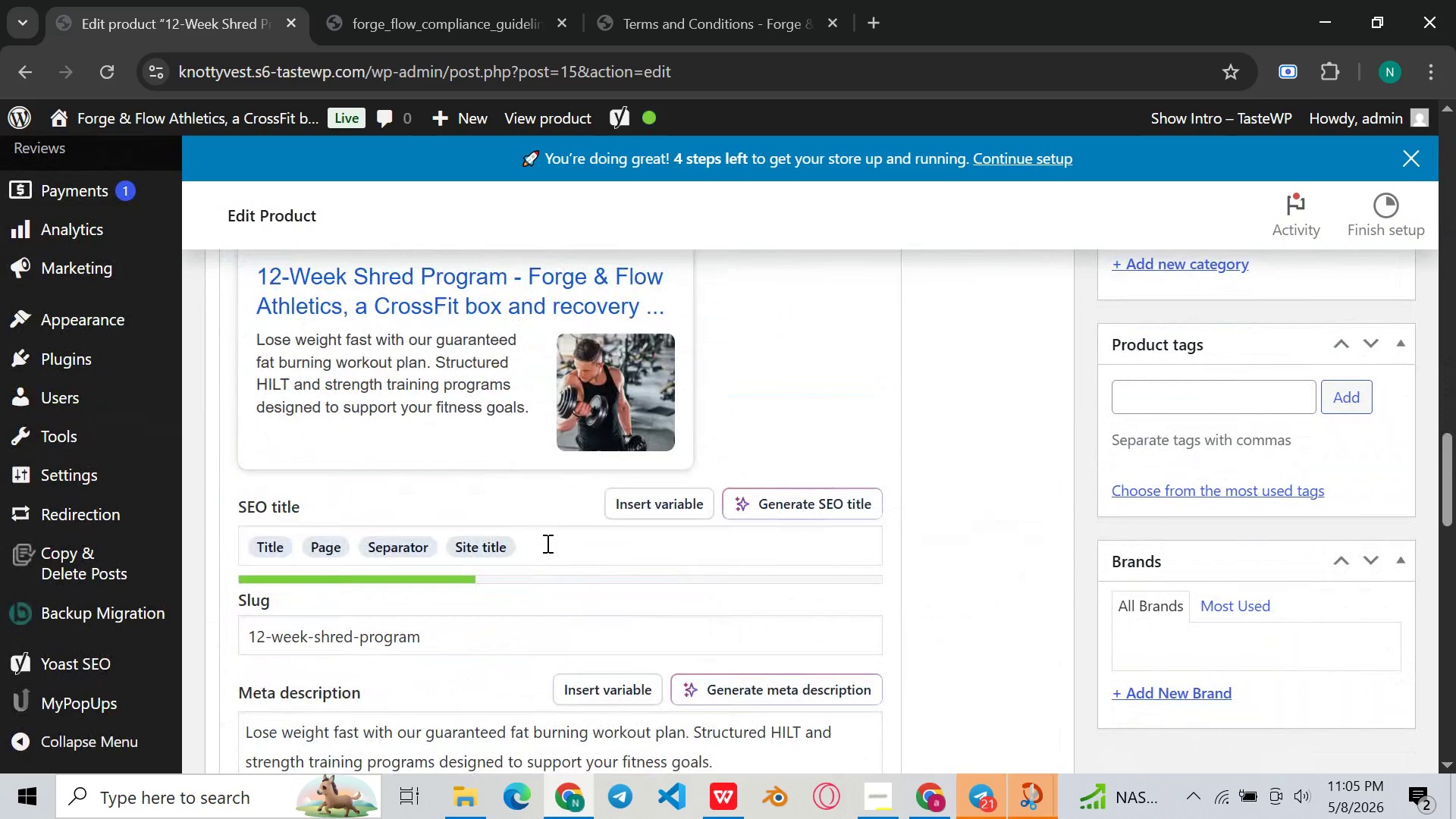 
left_click([548, 547])
 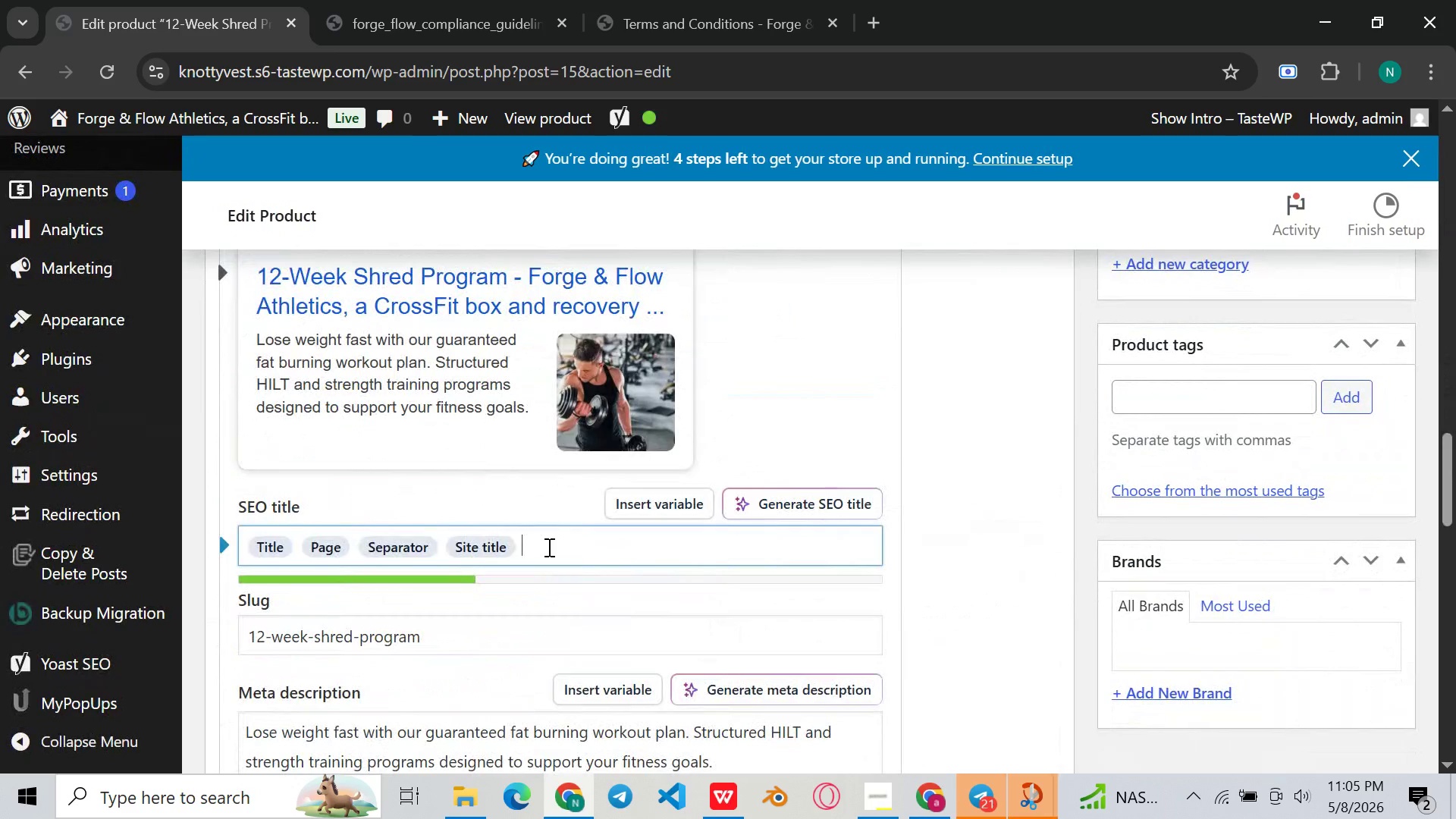 
key(Control+ControlLeft)
 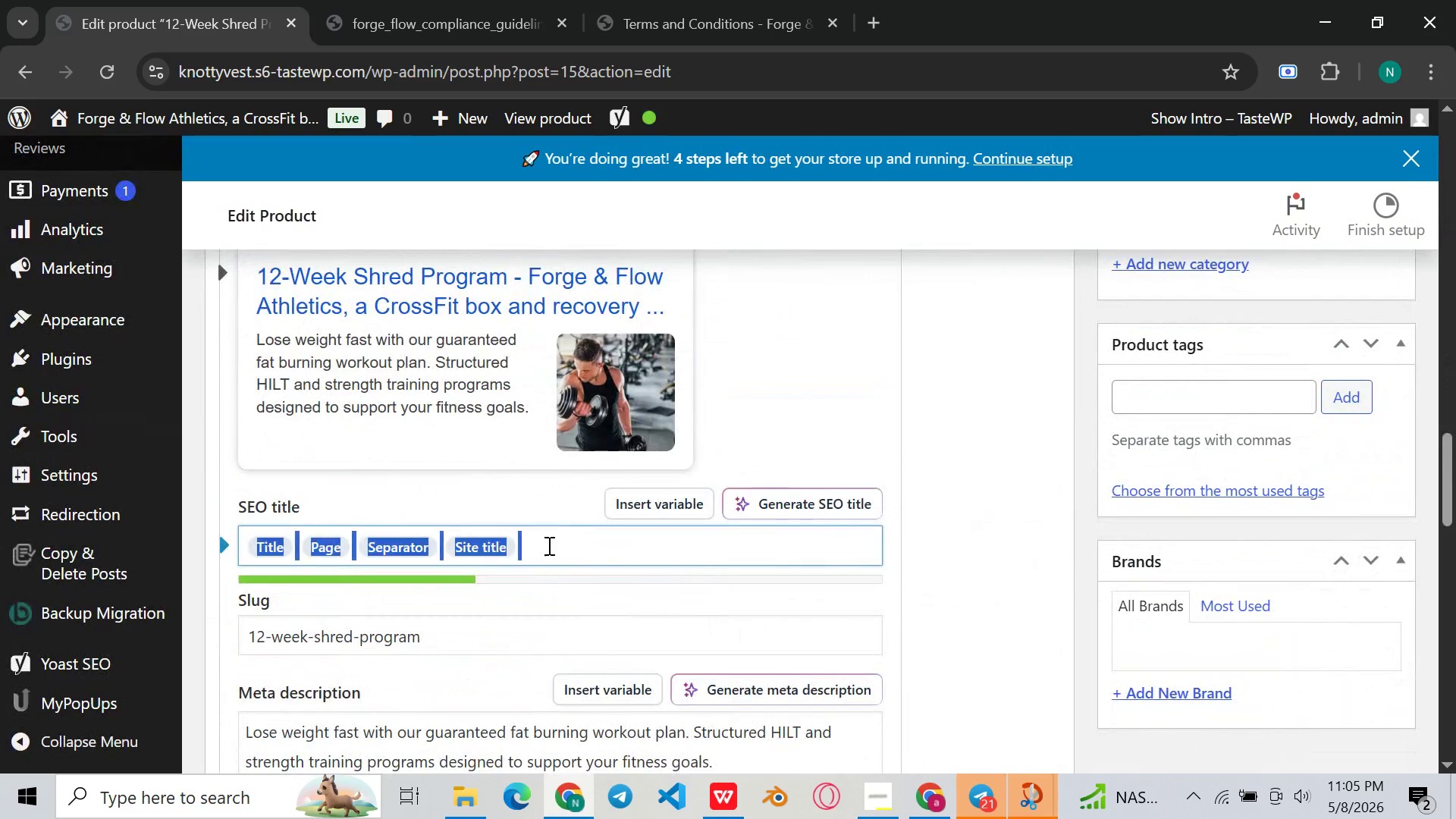 
key(Control+A)
 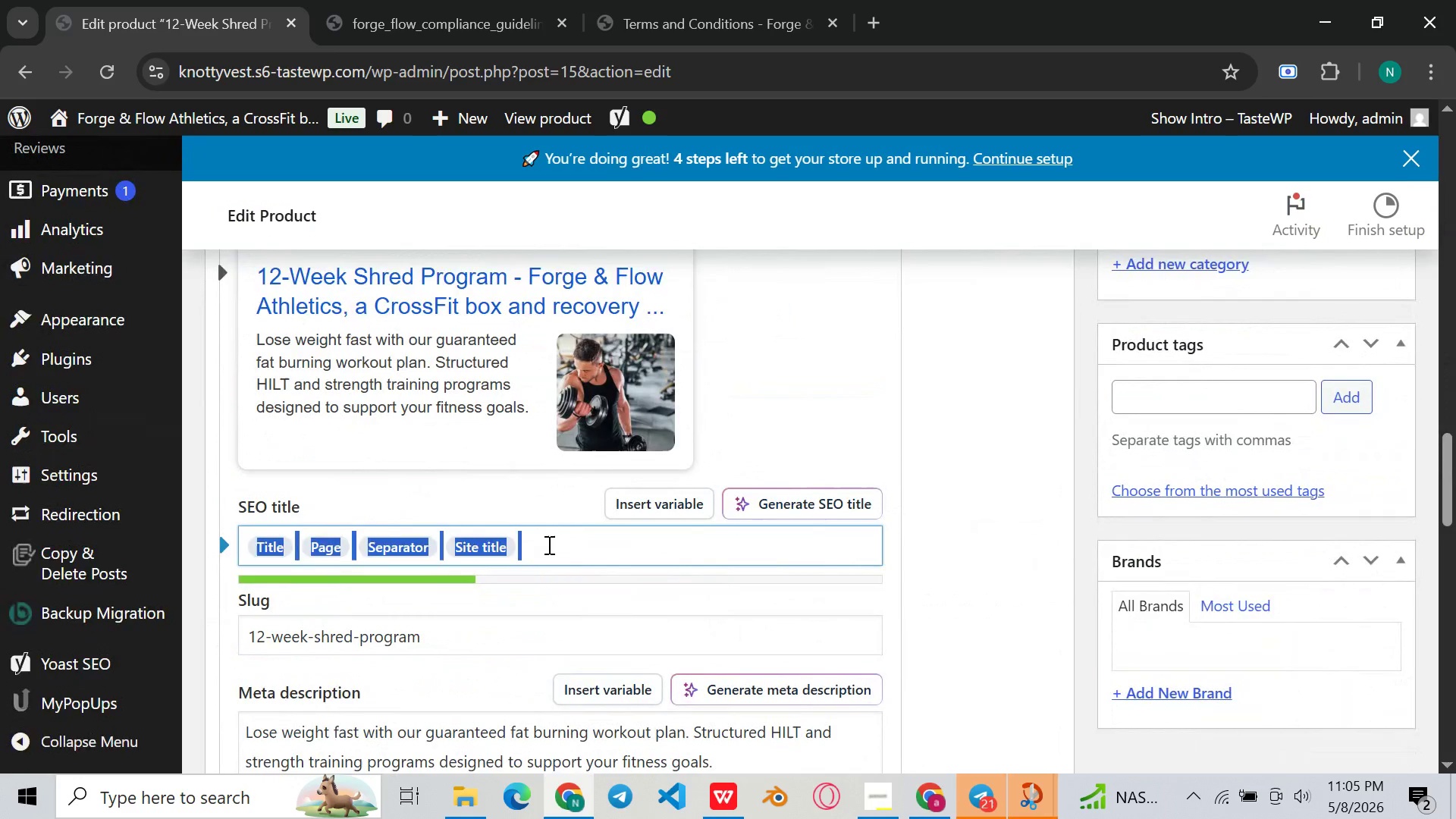 
key(Backspace)
 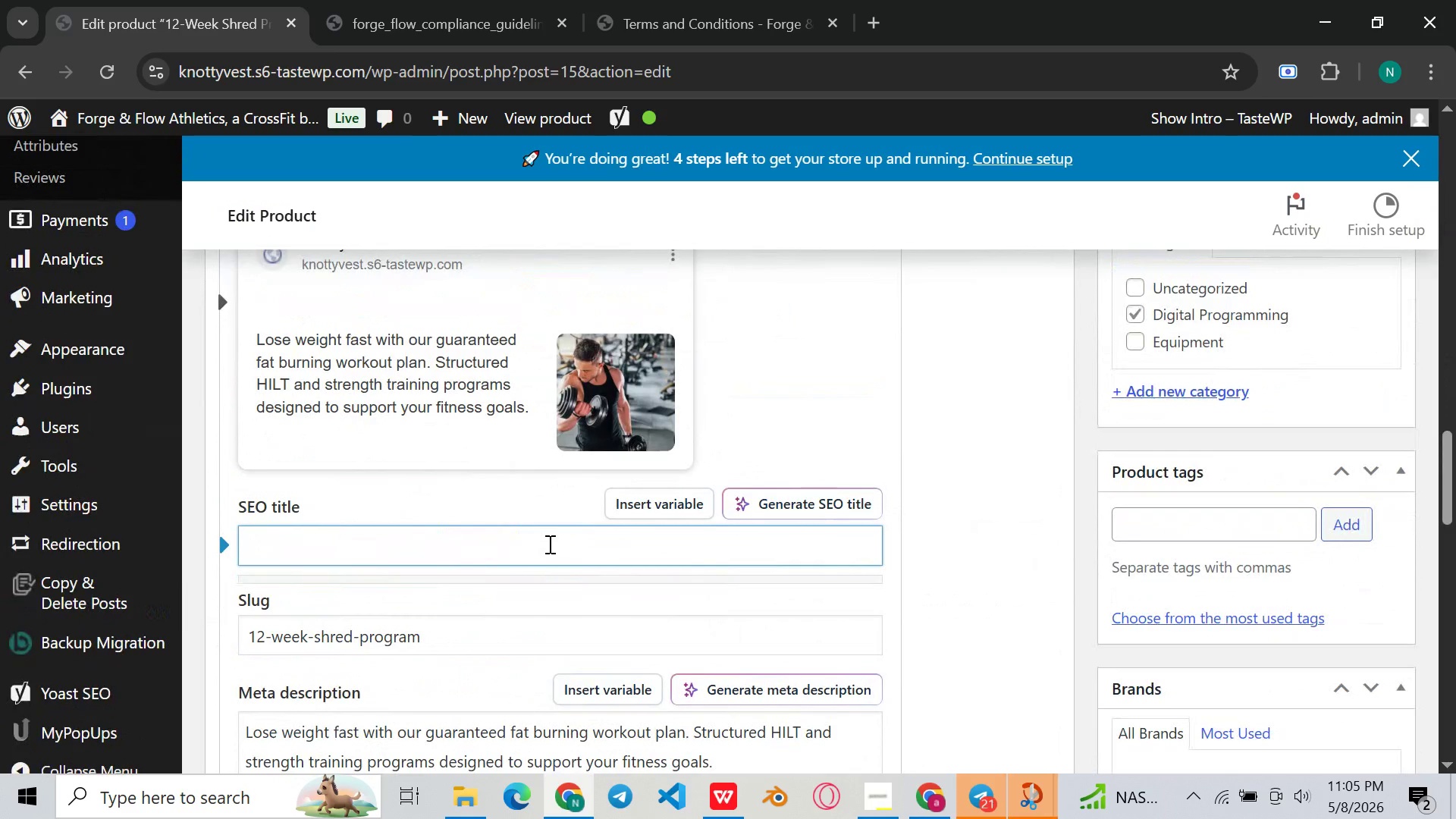 
key(Control+V)
 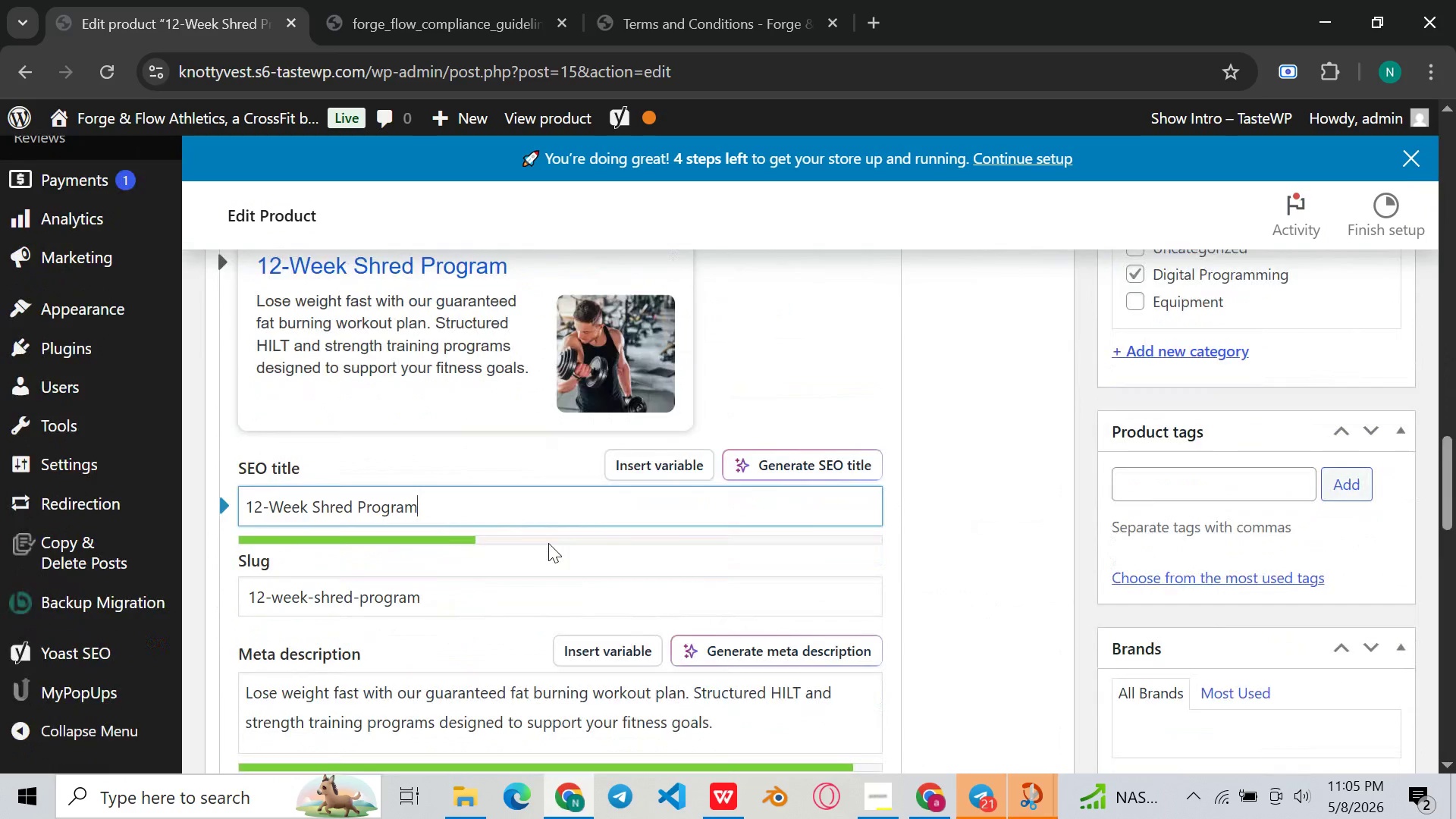 
scroll: coordinate [549, 538], scroll_direction: down, amount: 7.0
 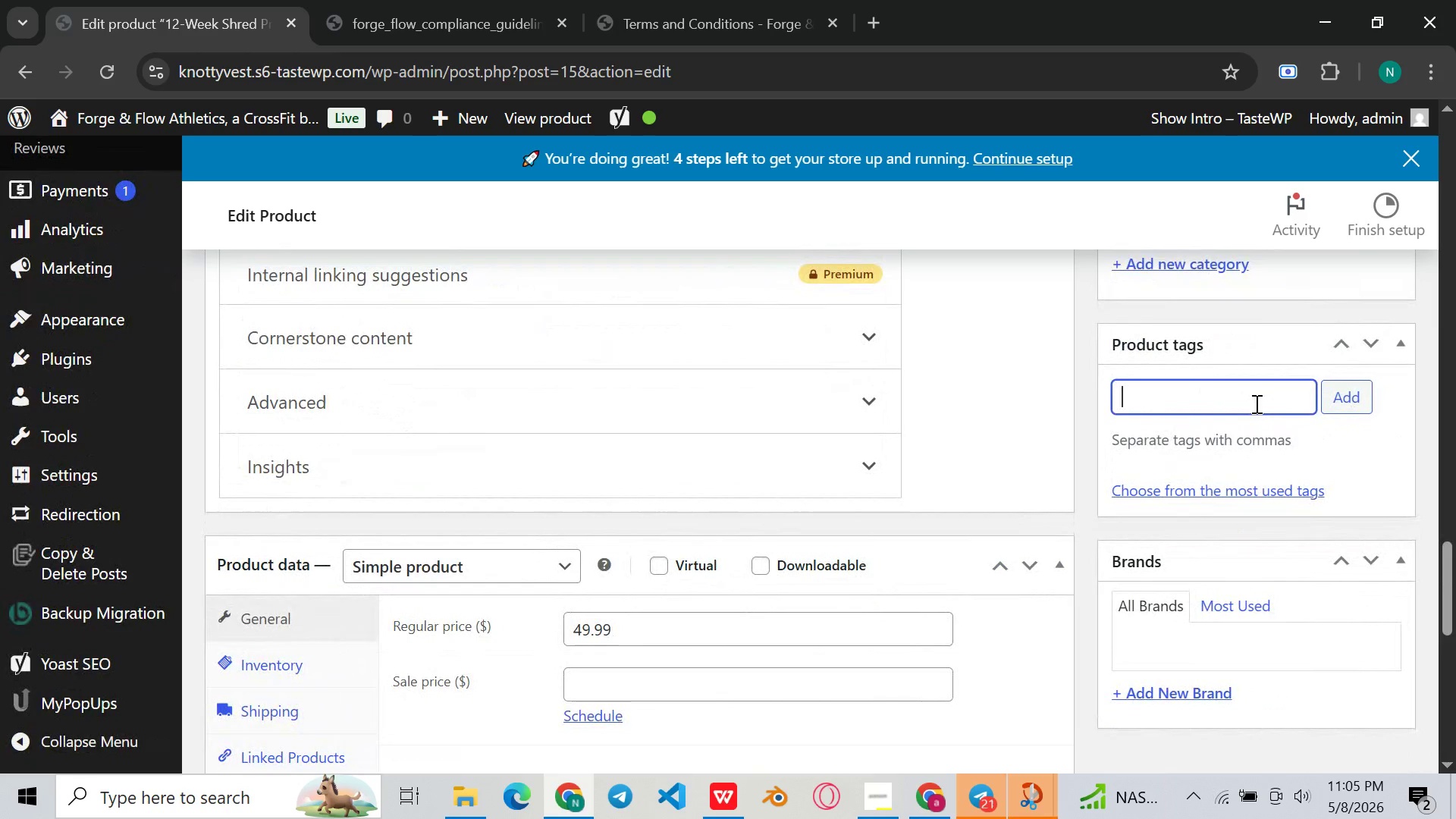 
type(fitness)
 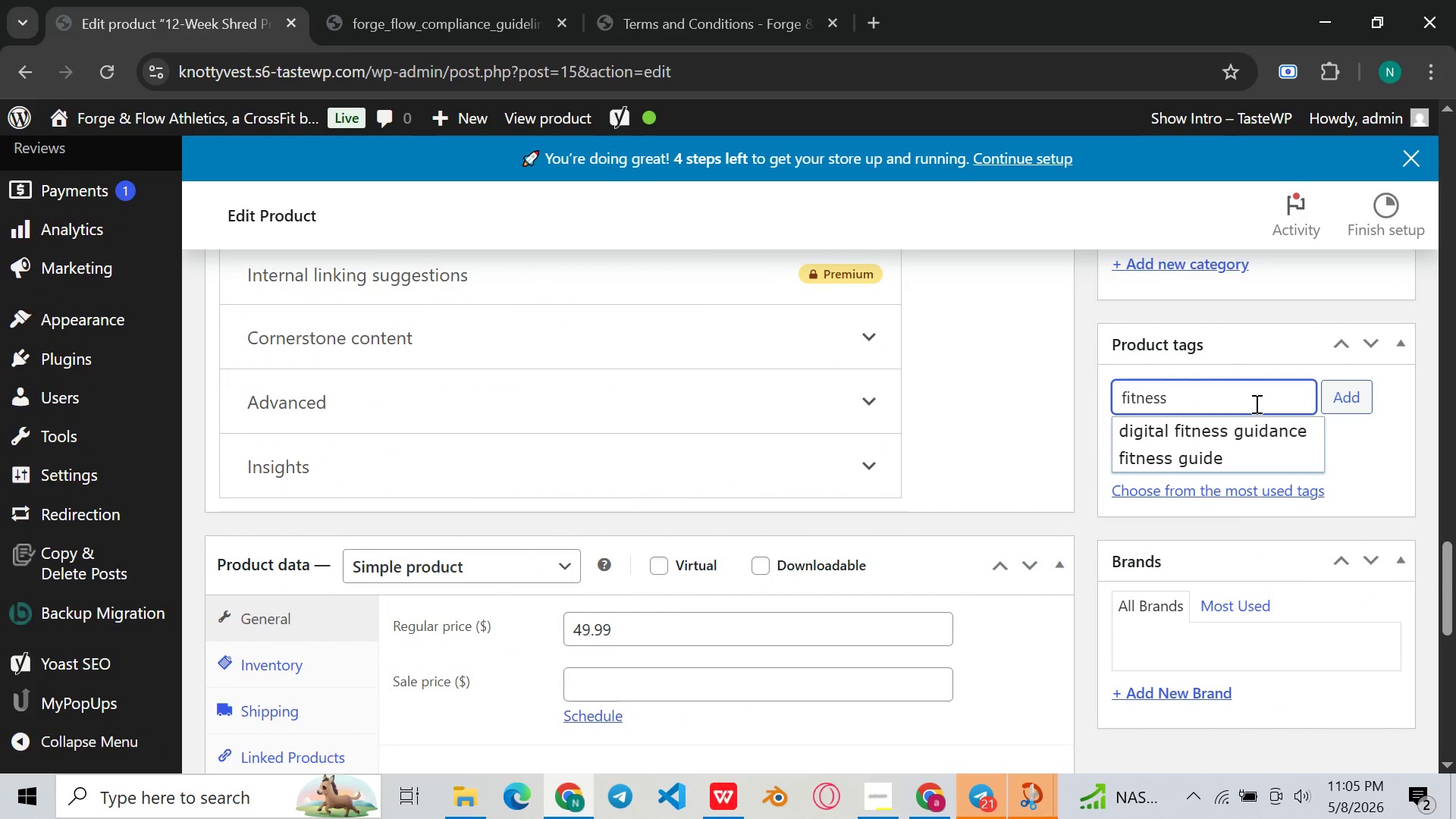 
type( program, weight training )
key(Backspace)
type(, hone)
key(Backspace)
key(Backspace)
type(me workout, strength training, fitness plan)
 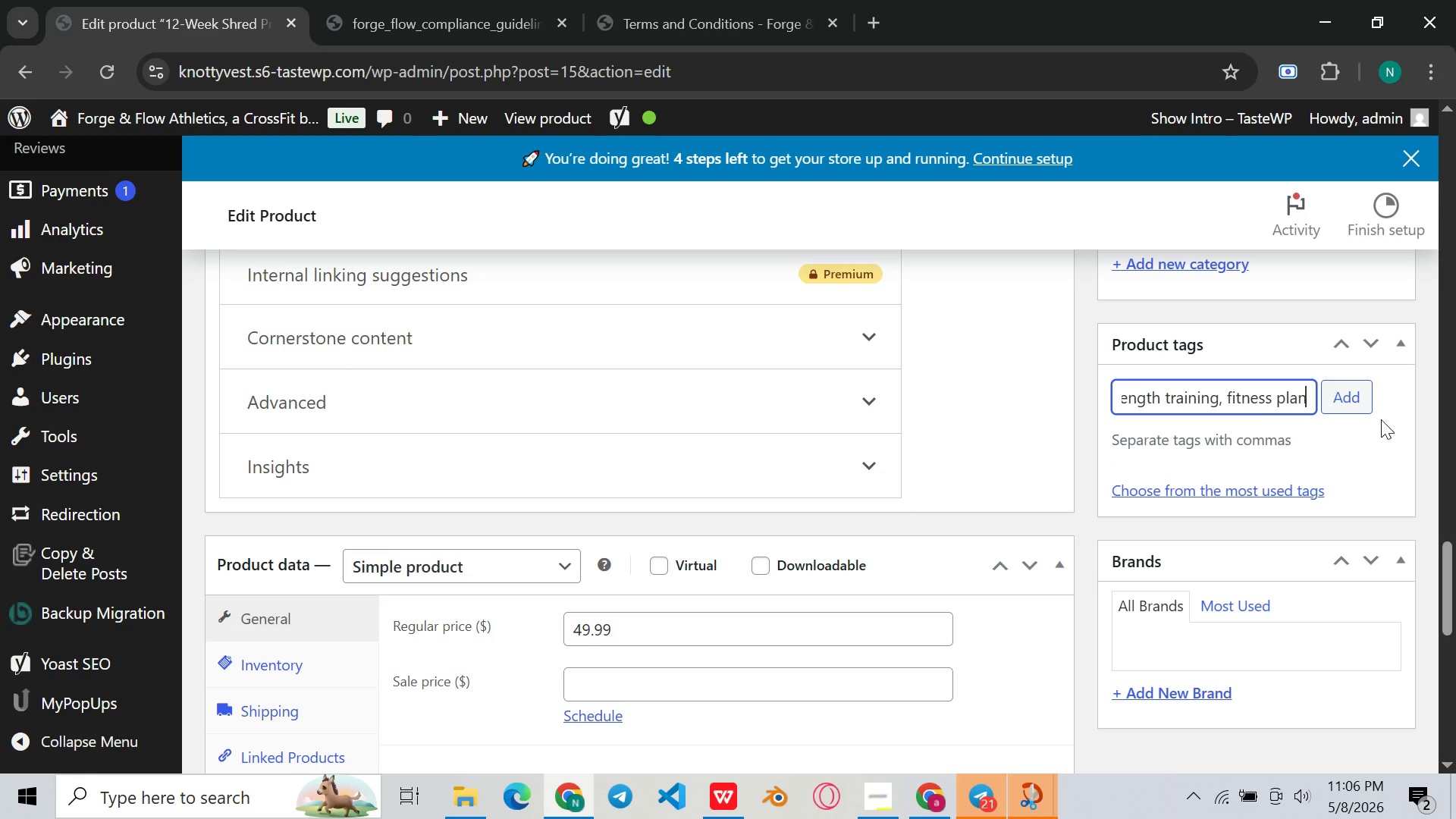 
left_click([1366, 406])
 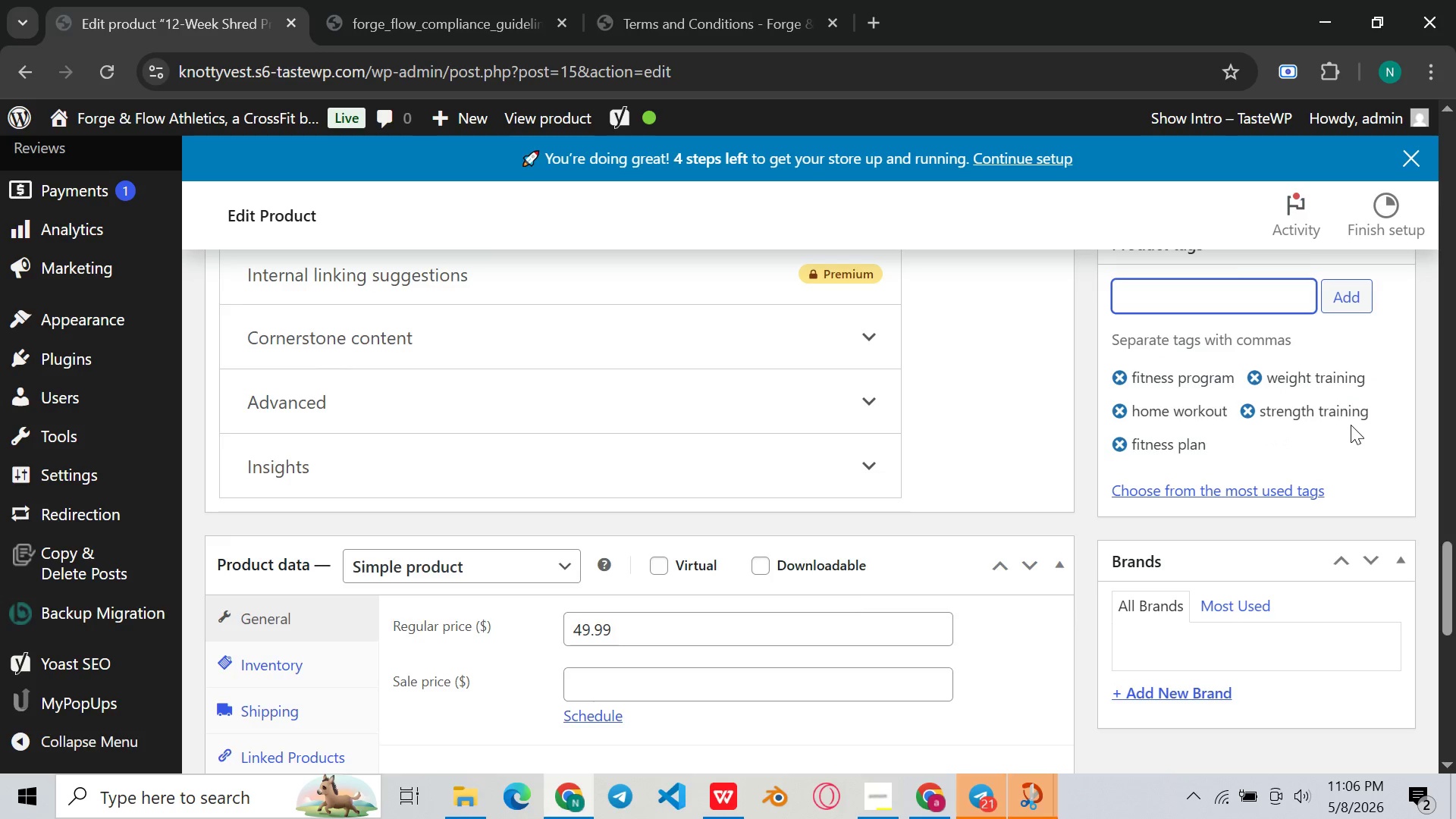 
scroll: coordinate [1334, 393], scroll_direction: up, amount: 11.0
 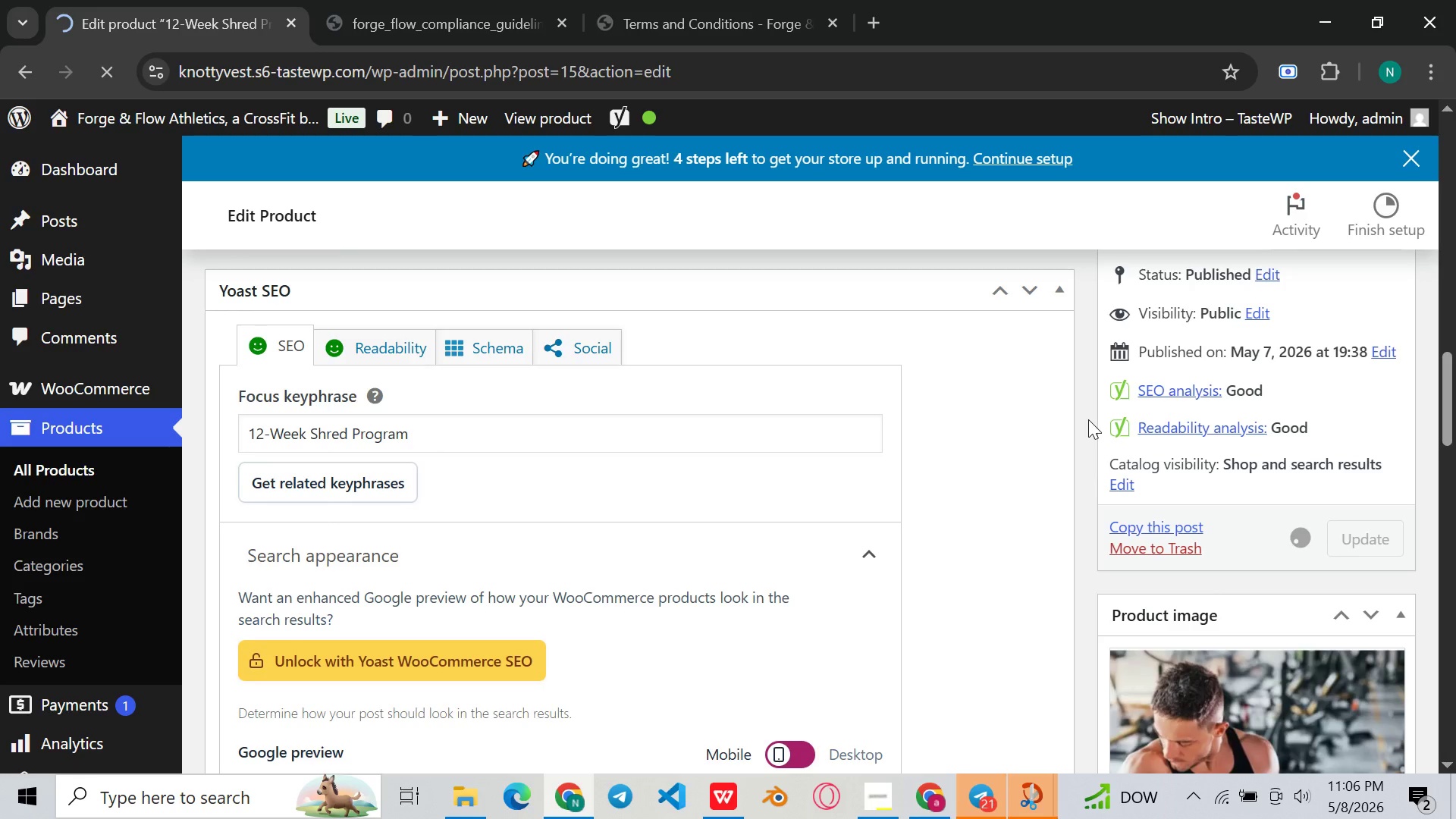 
scroll: coordinate [1059, 456], scroll_direction: down, amount: 20.0
 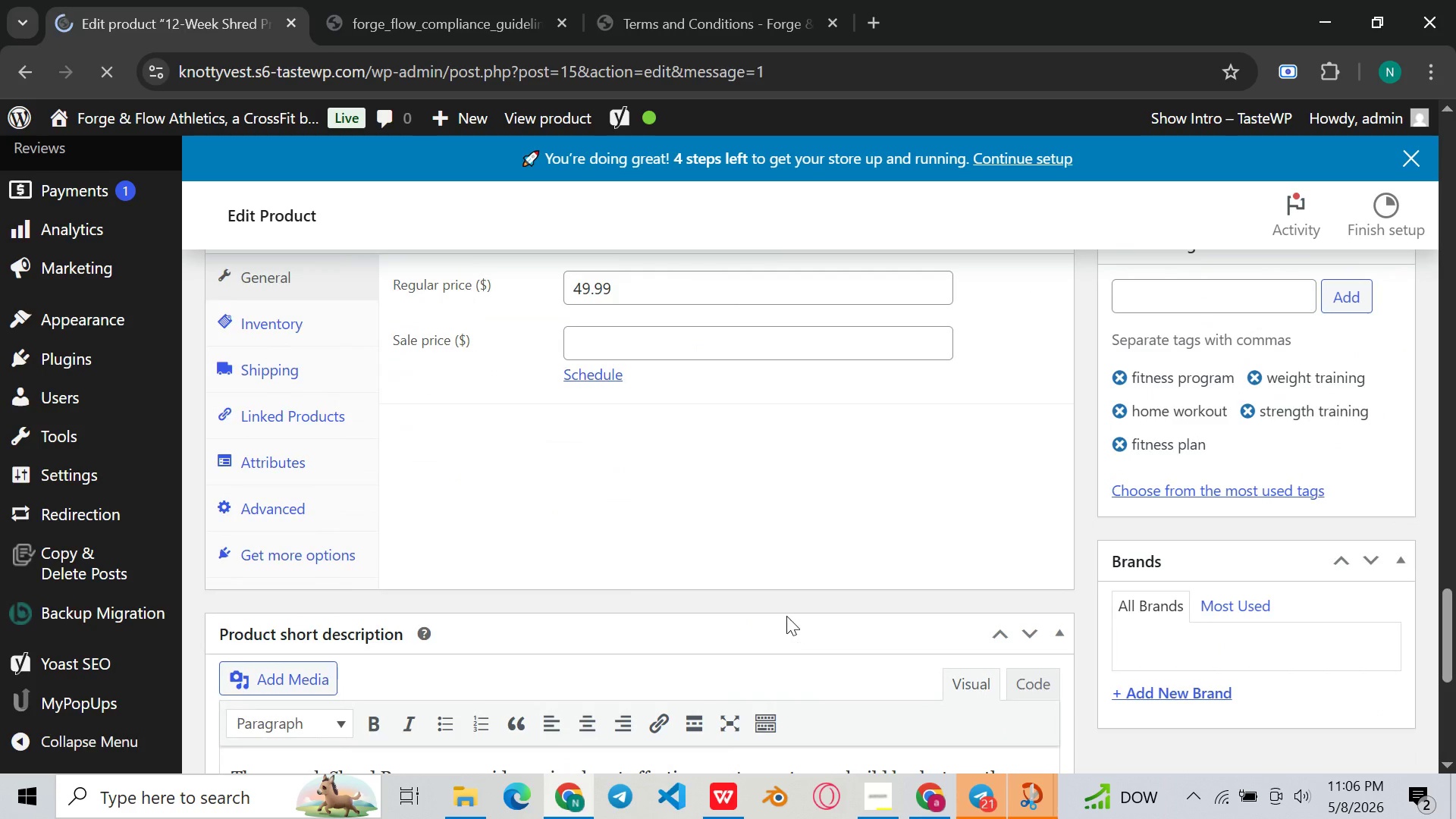 
scroll: coordinate [767, 482], scroll_direction: up, amount: 3.0
 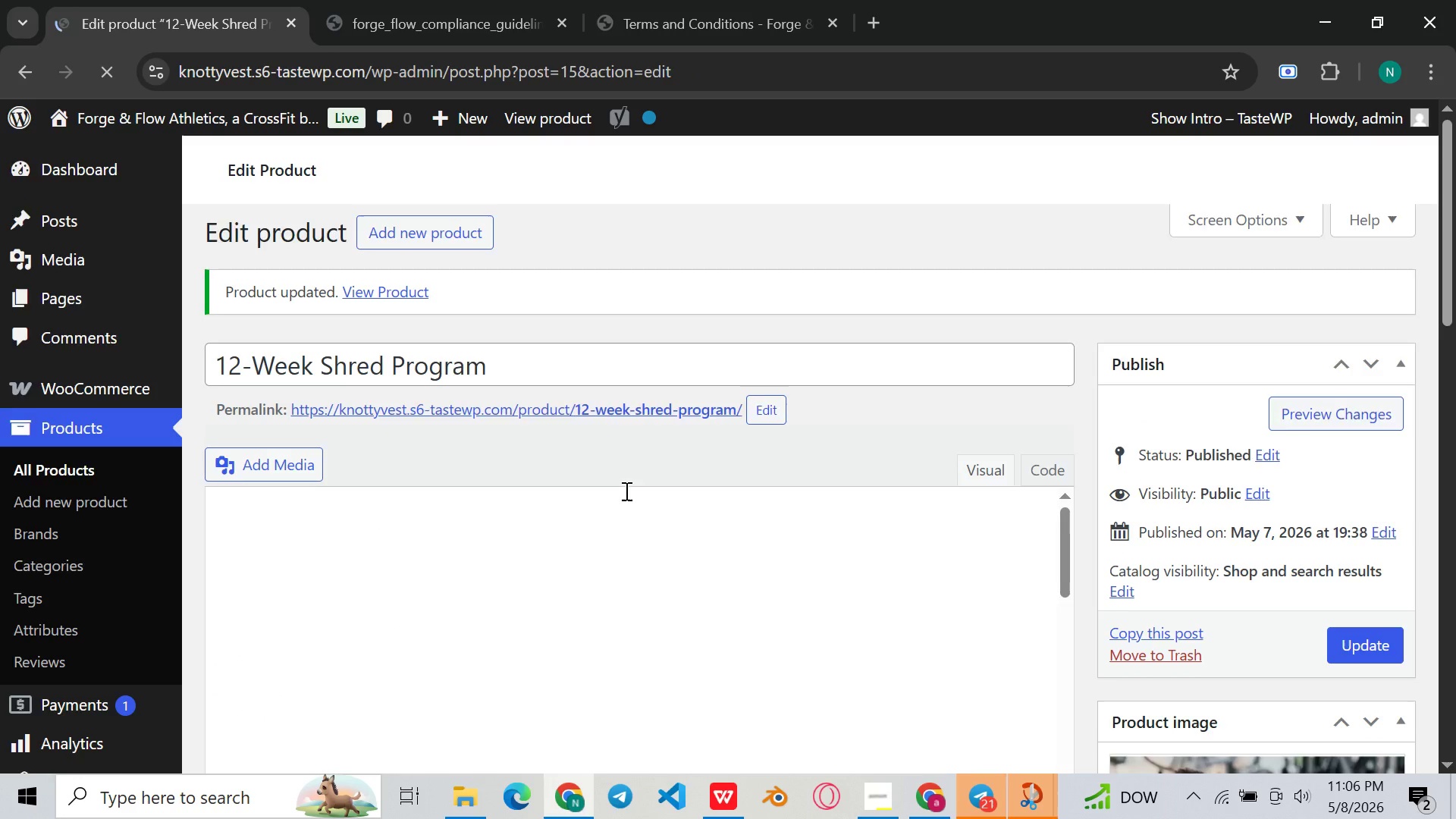 
scroll: coordinate [296, 649], scroll_direction: down, amount: 38.0
 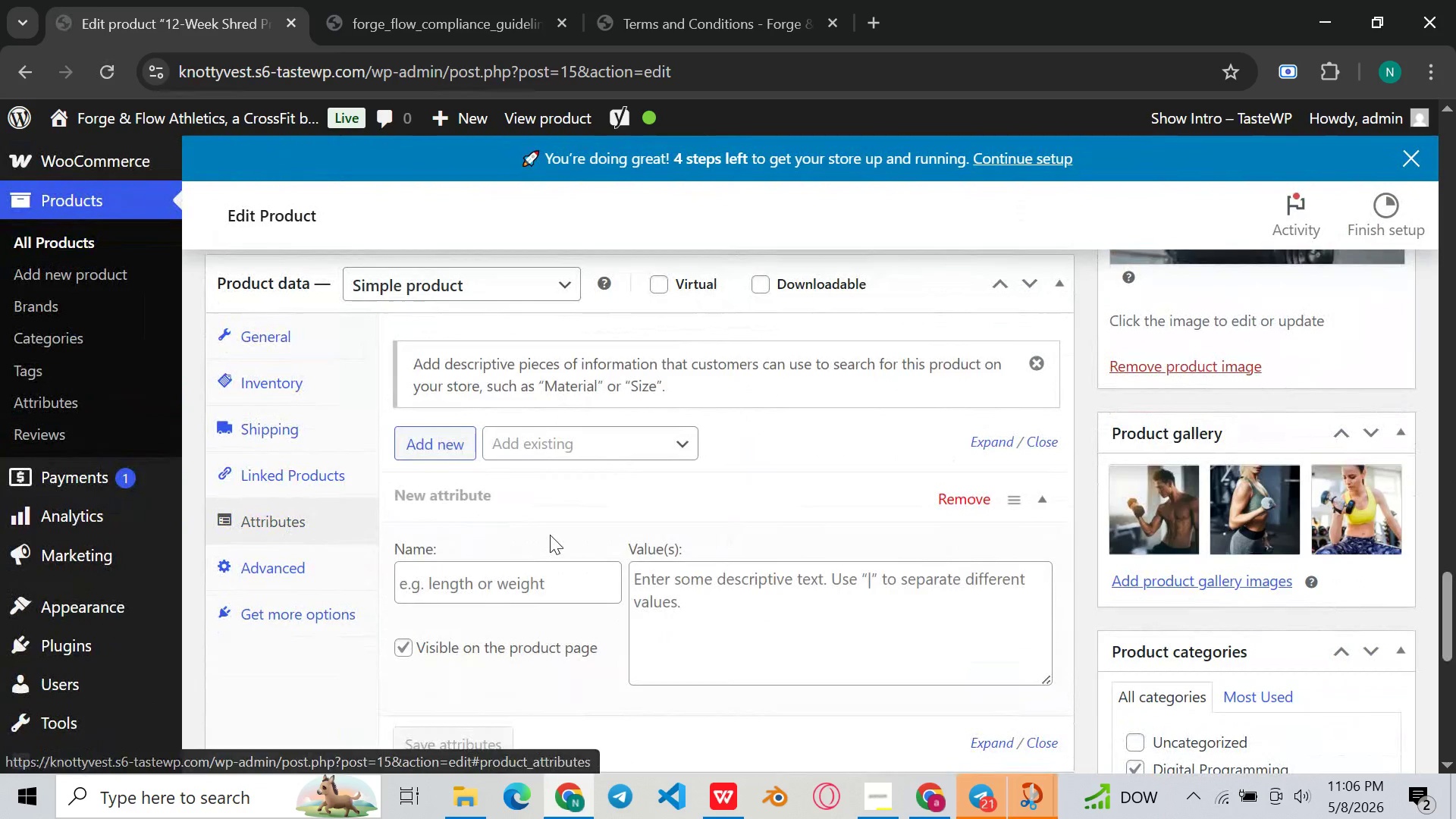 
left_click([599, 449])
 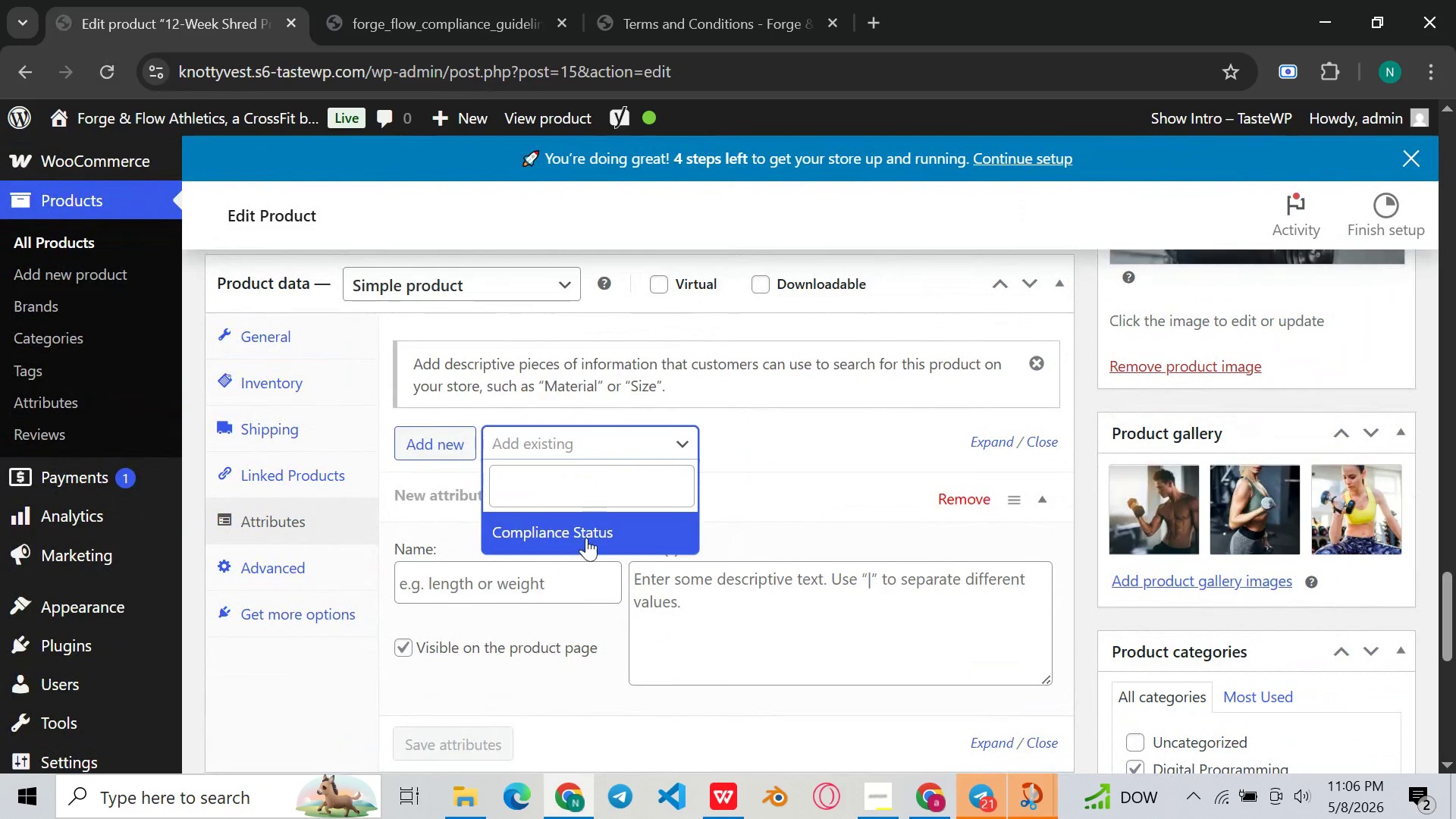 
left_click([586, 538])
 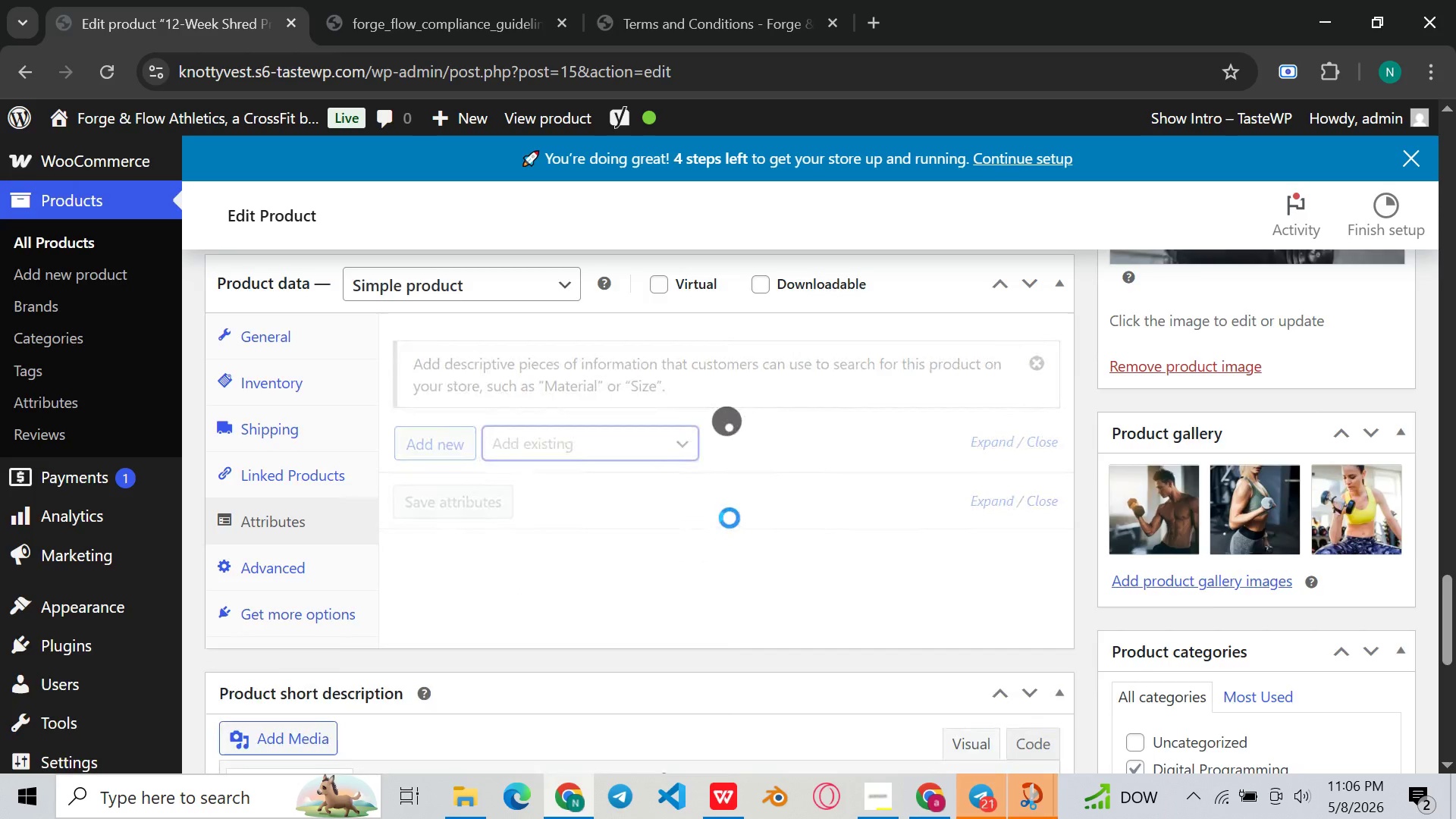 
scroll: coordinate [730, 518], scroll_direction: down, amount: 2.0
 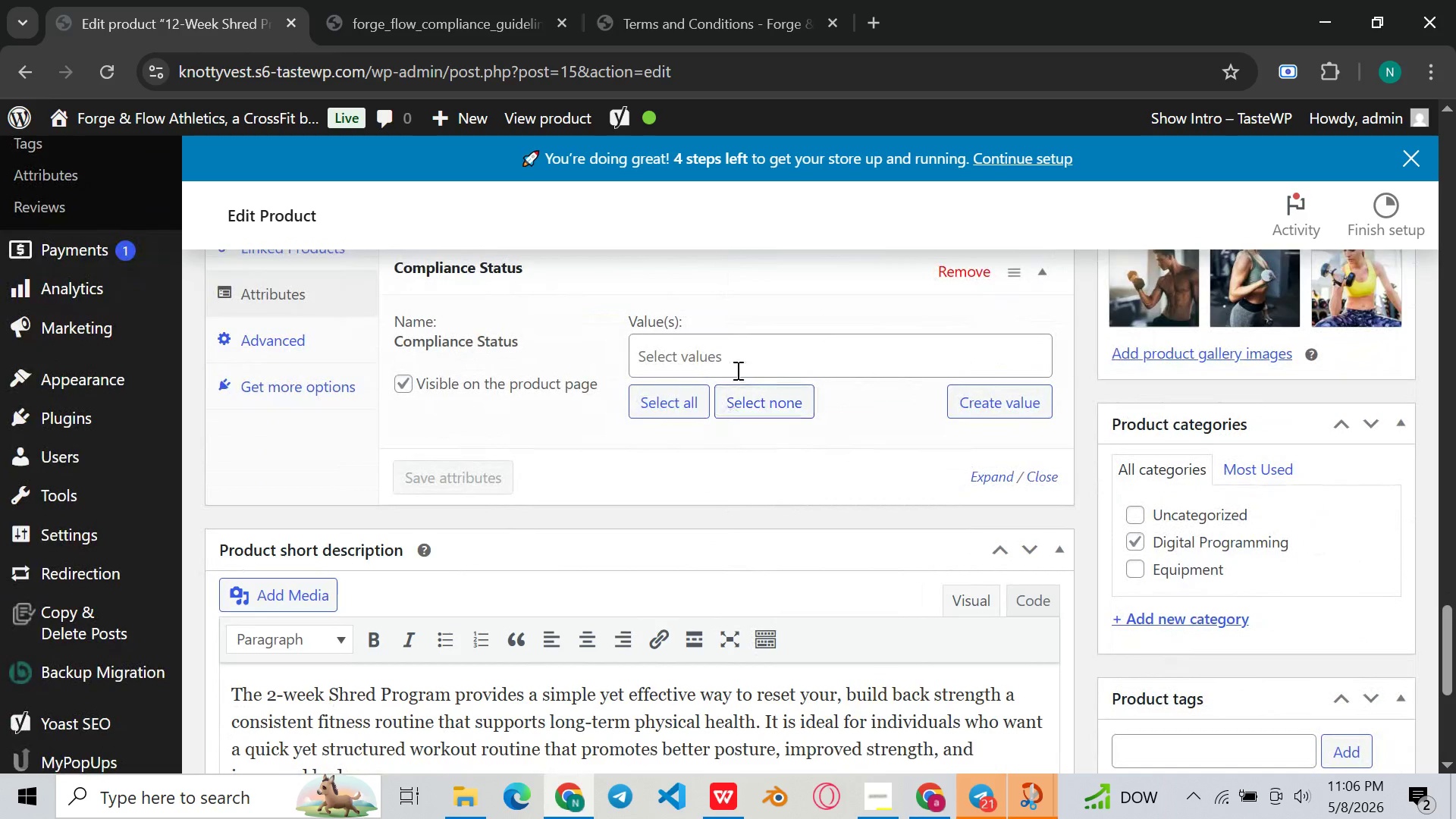 
mouse_move([742, 379])
 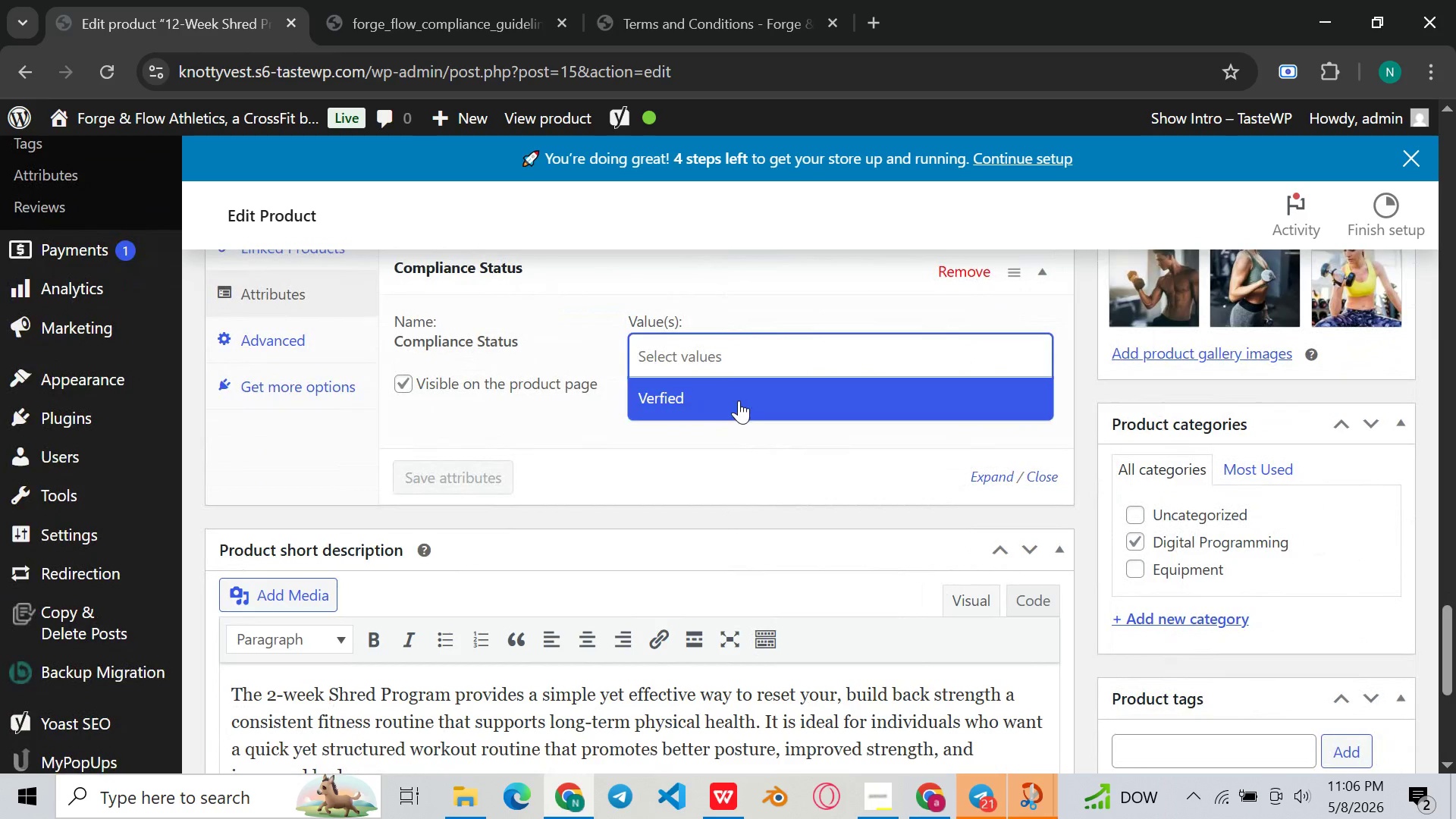 
left_click([738, 401])
 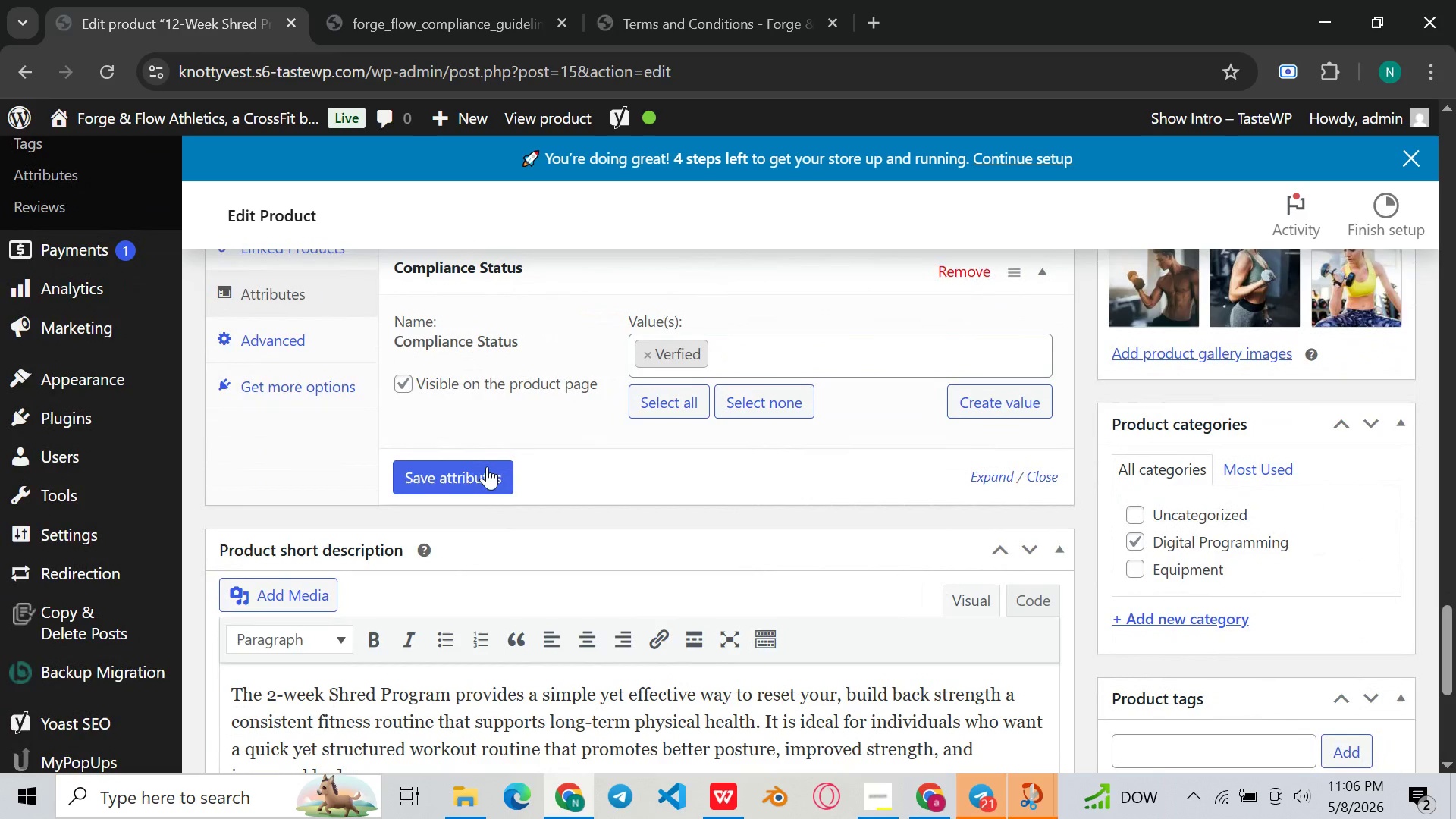 
left_click([487, 466])
 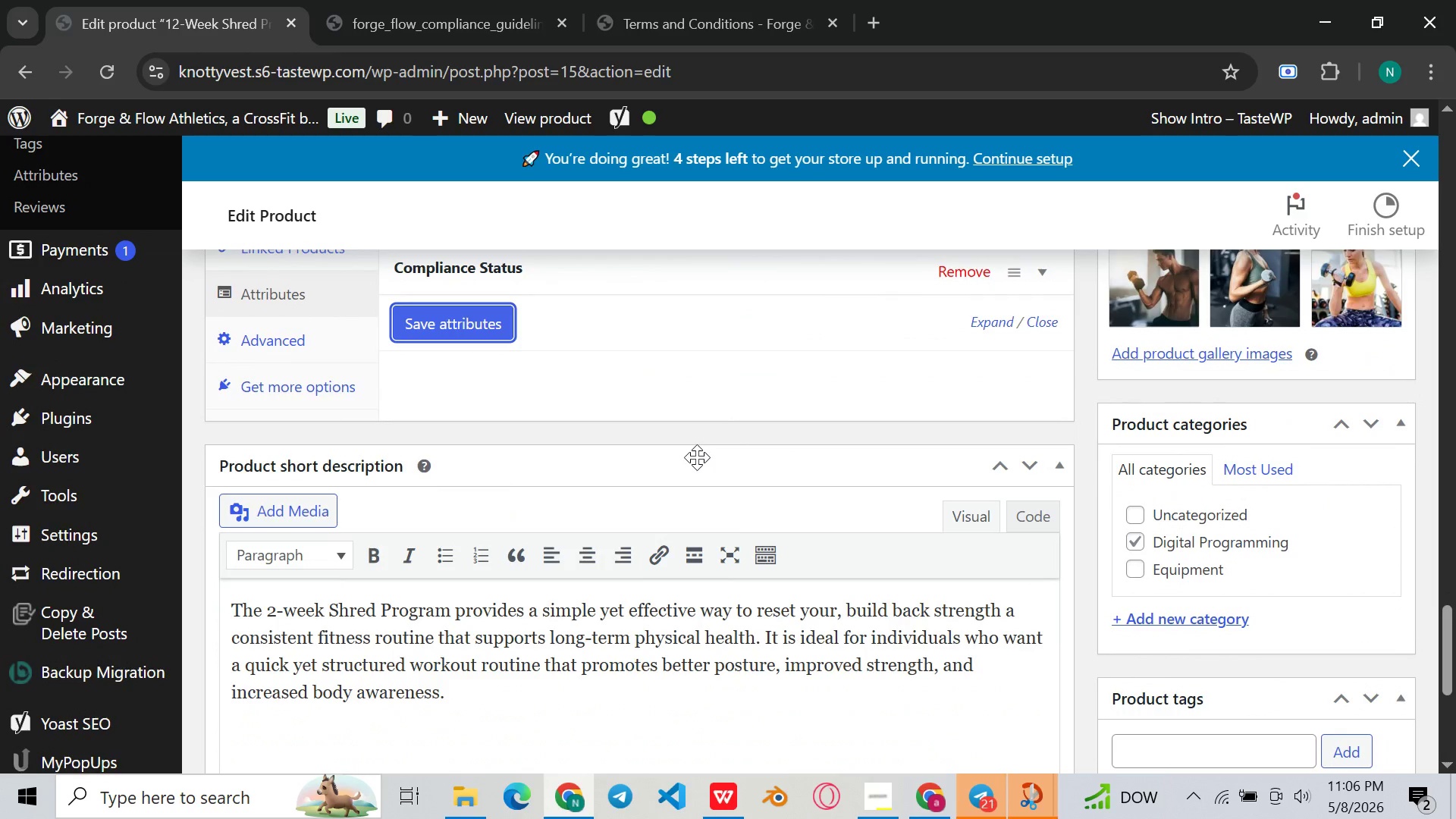 
scroll: coordinate [828, 425], scroll_direction: up, amount: 4.0
 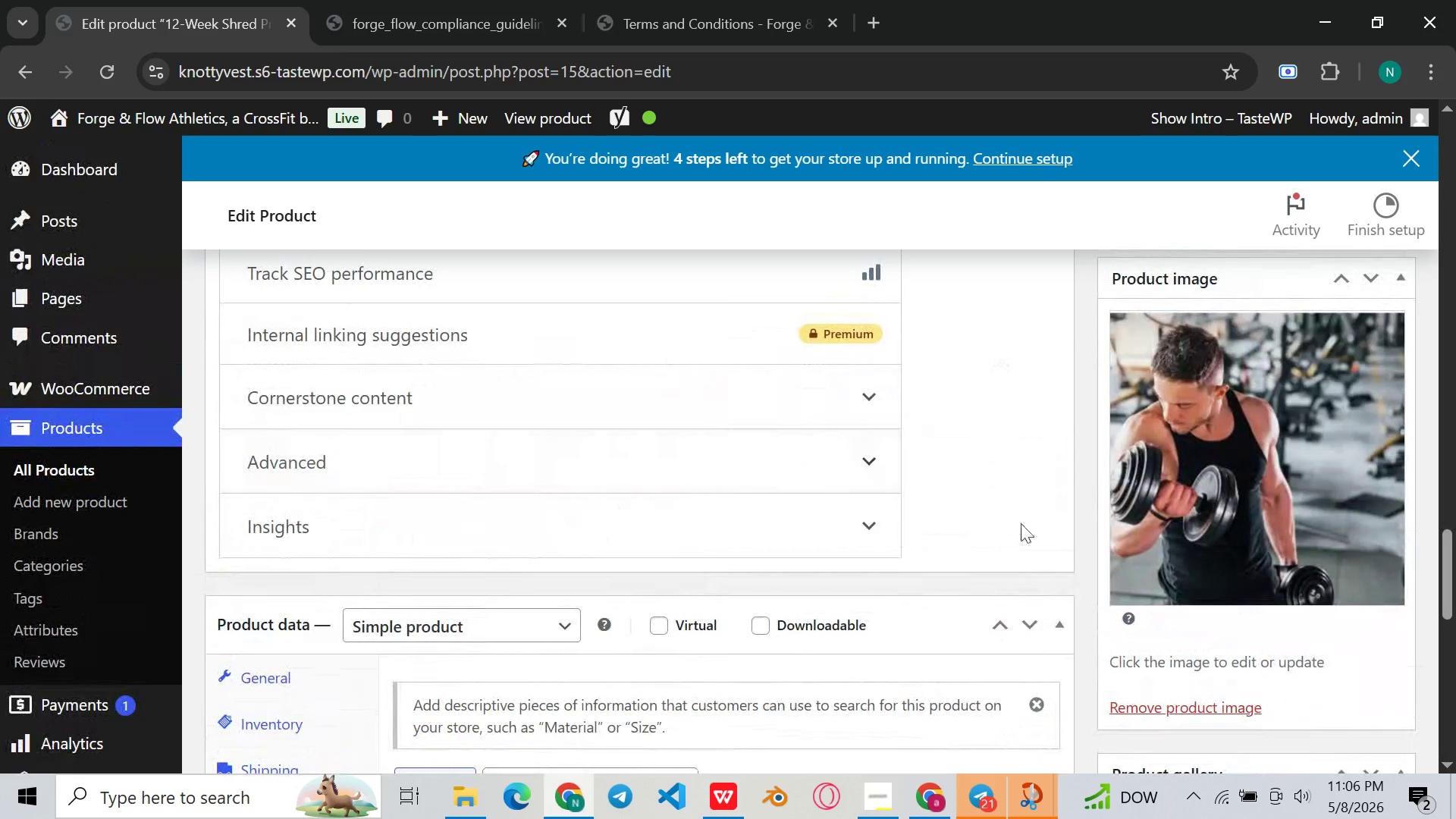 
scroll: coordinate [982, 513], scroll_direction: down, amount: 2.0
 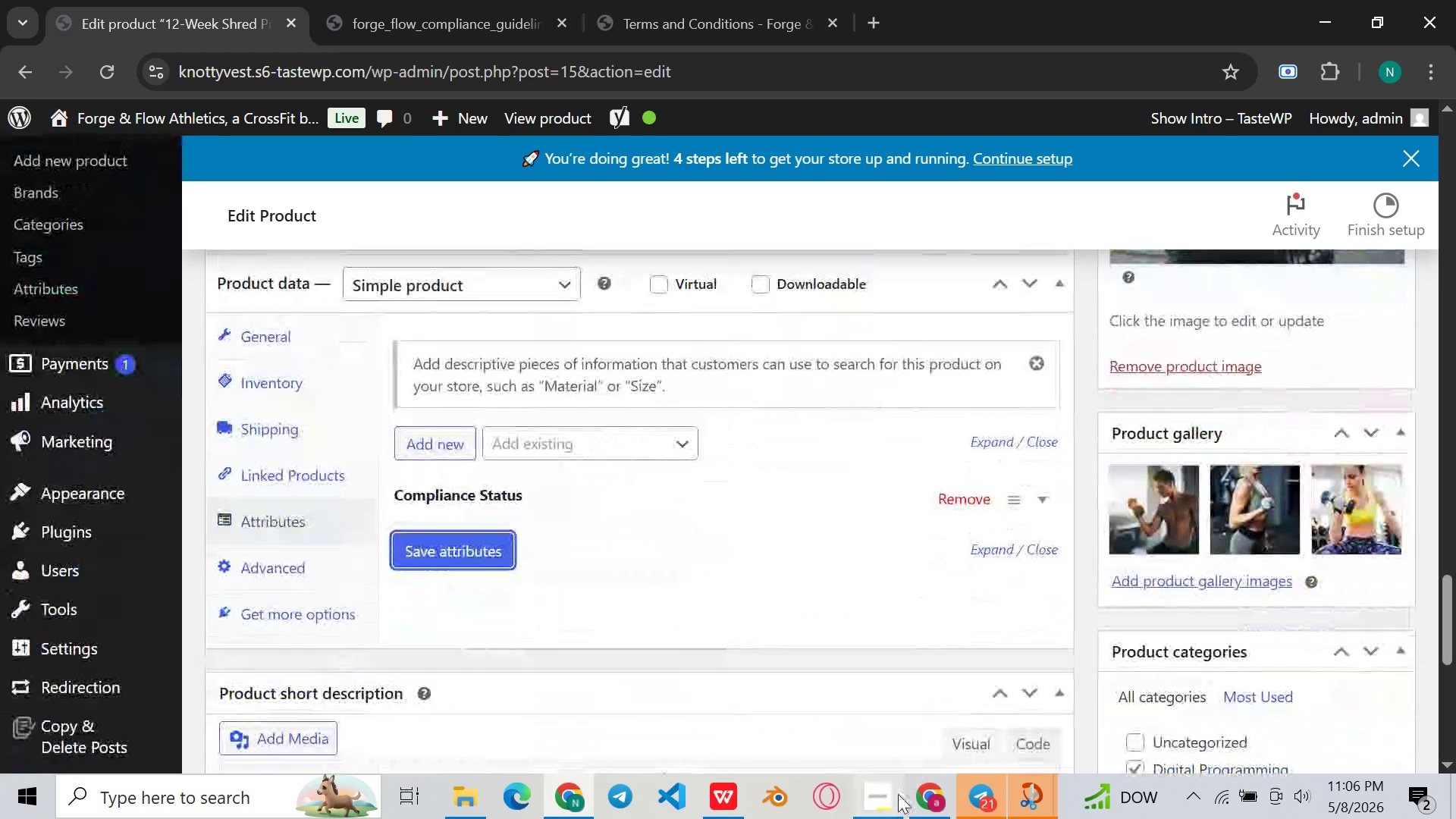 
left_click([898, 795])